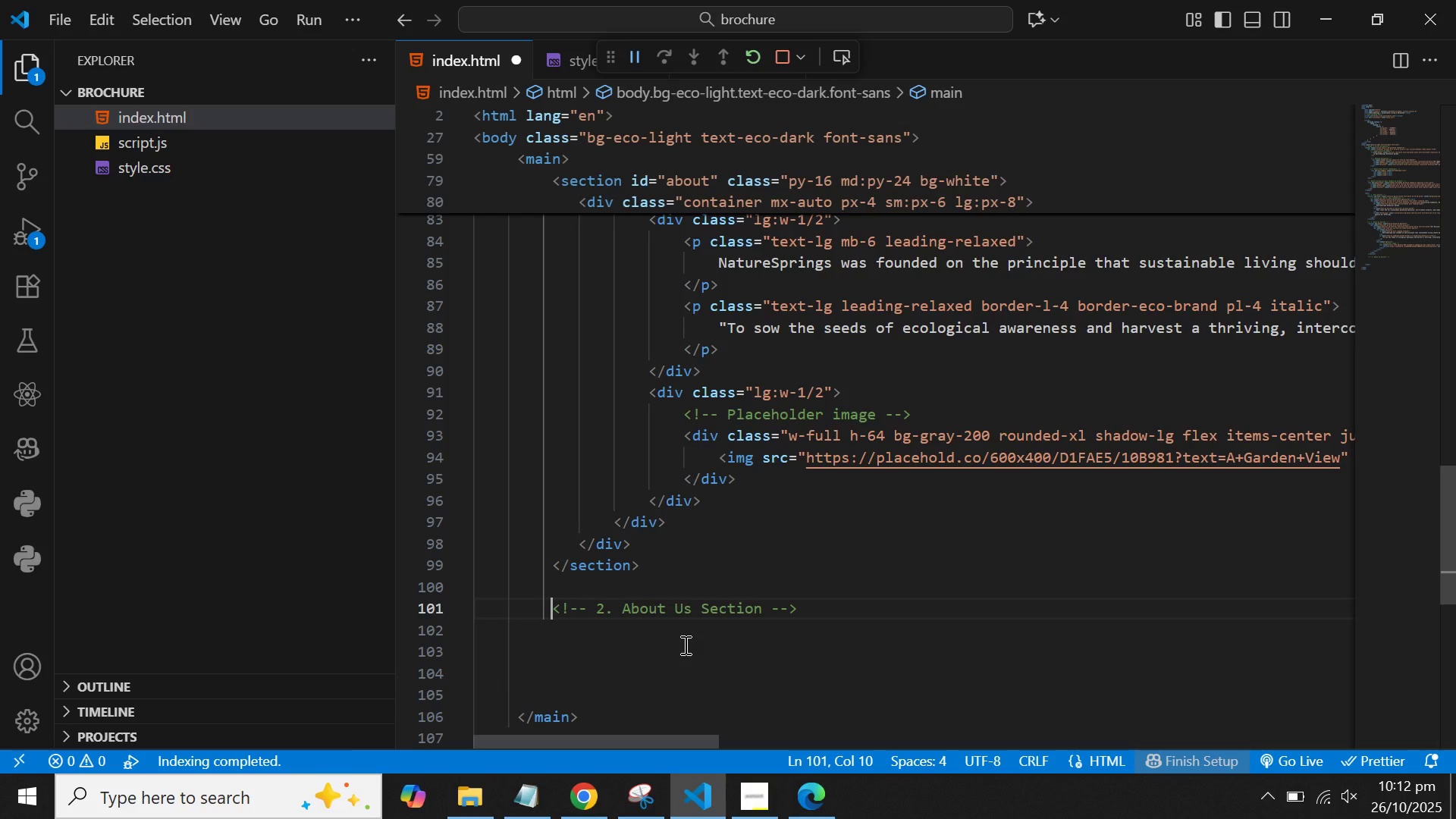 
scroll: coordinate [738, 442], scroll_direction: up, amount: 2.0
 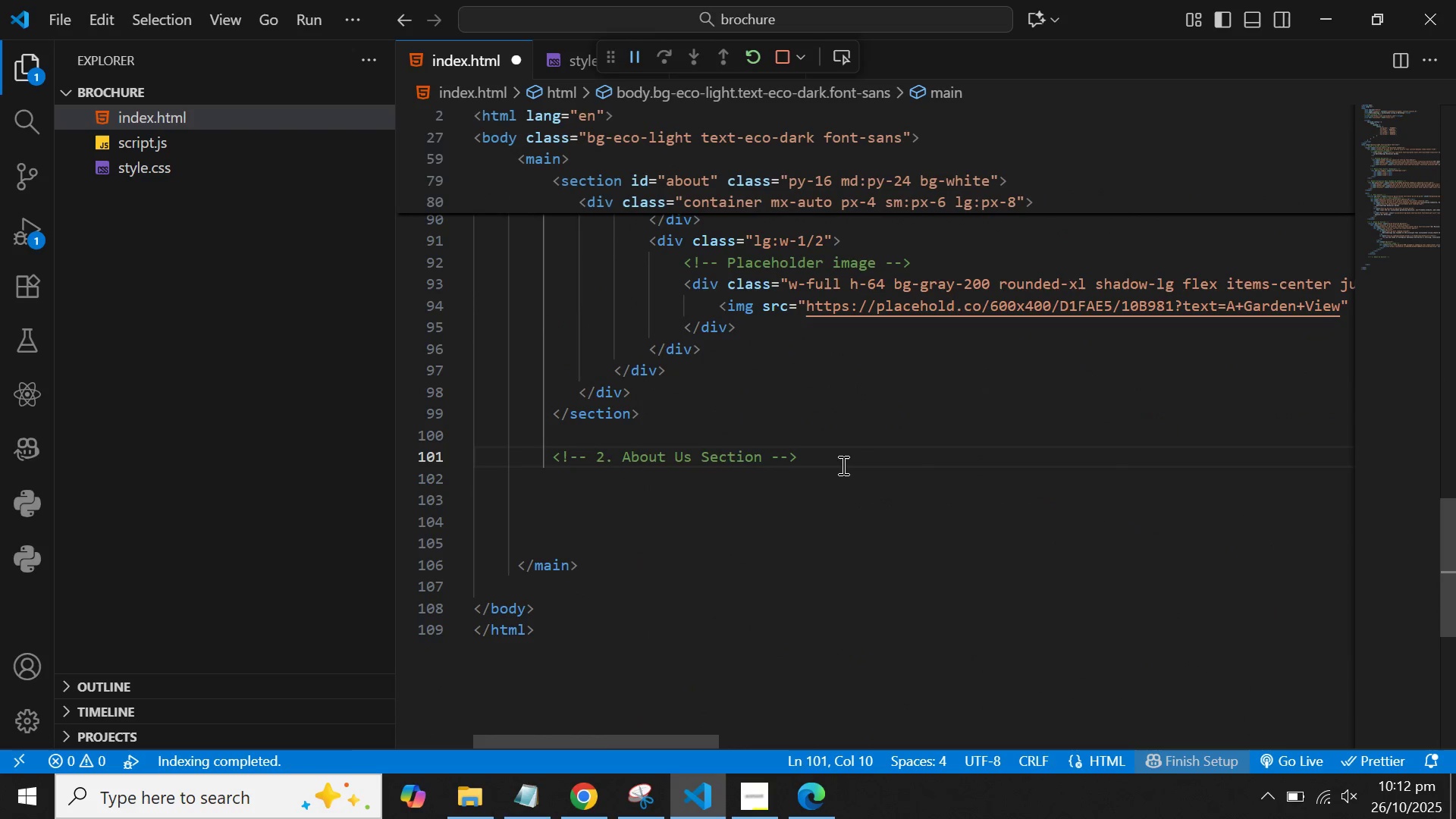 
left_click([842, 457])
 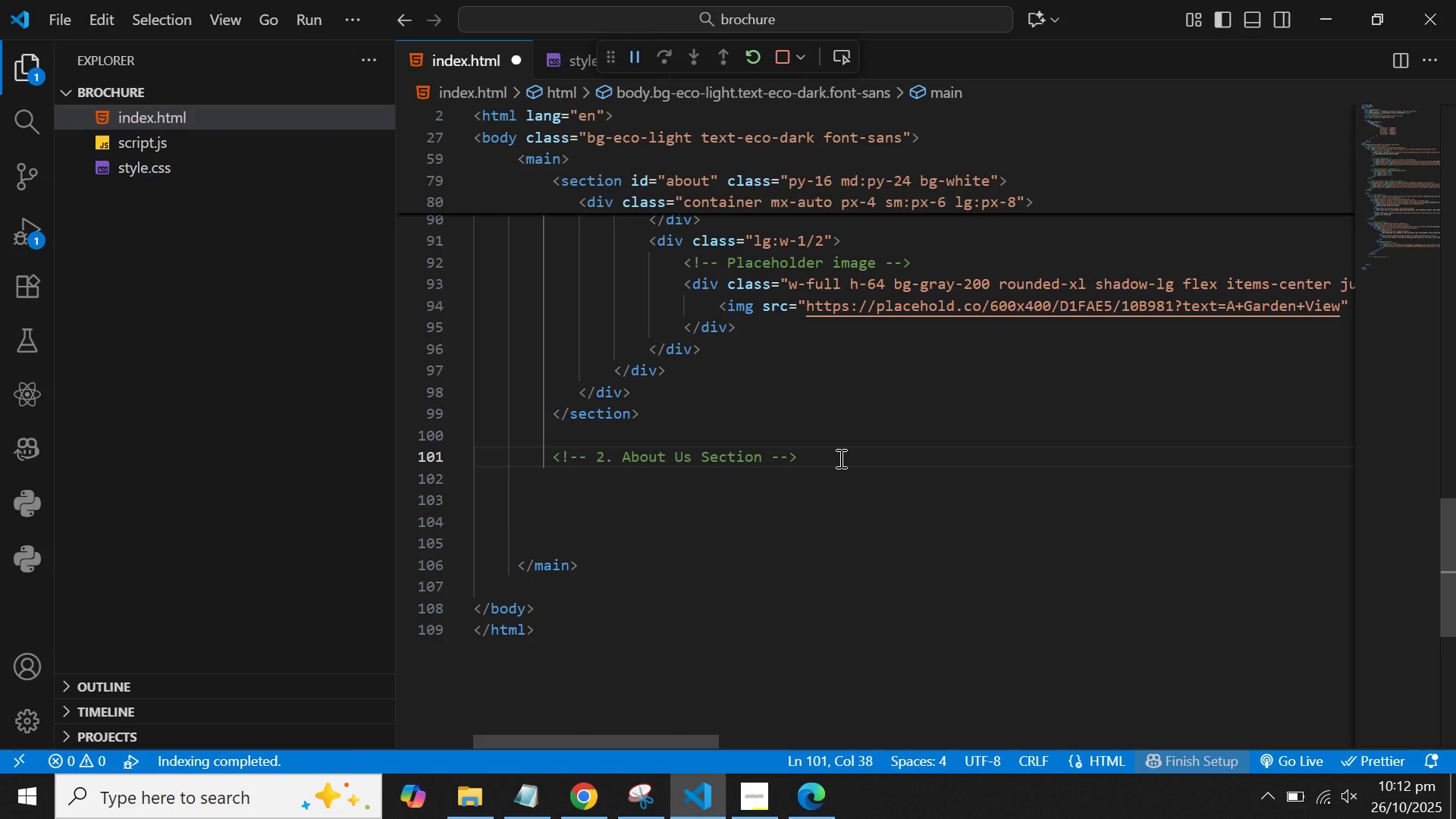 
key(Enter)
 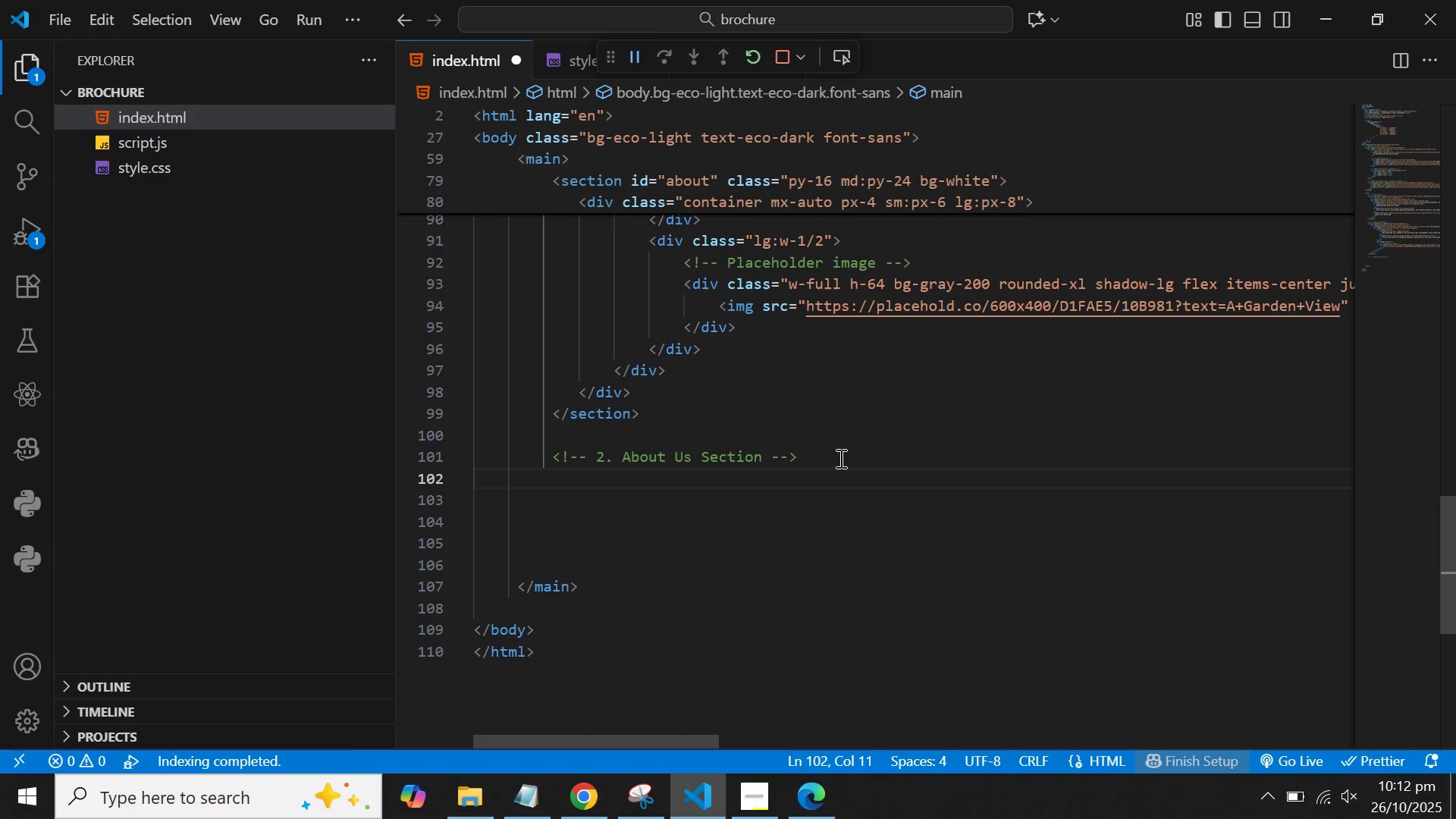 
key(Backspace)
 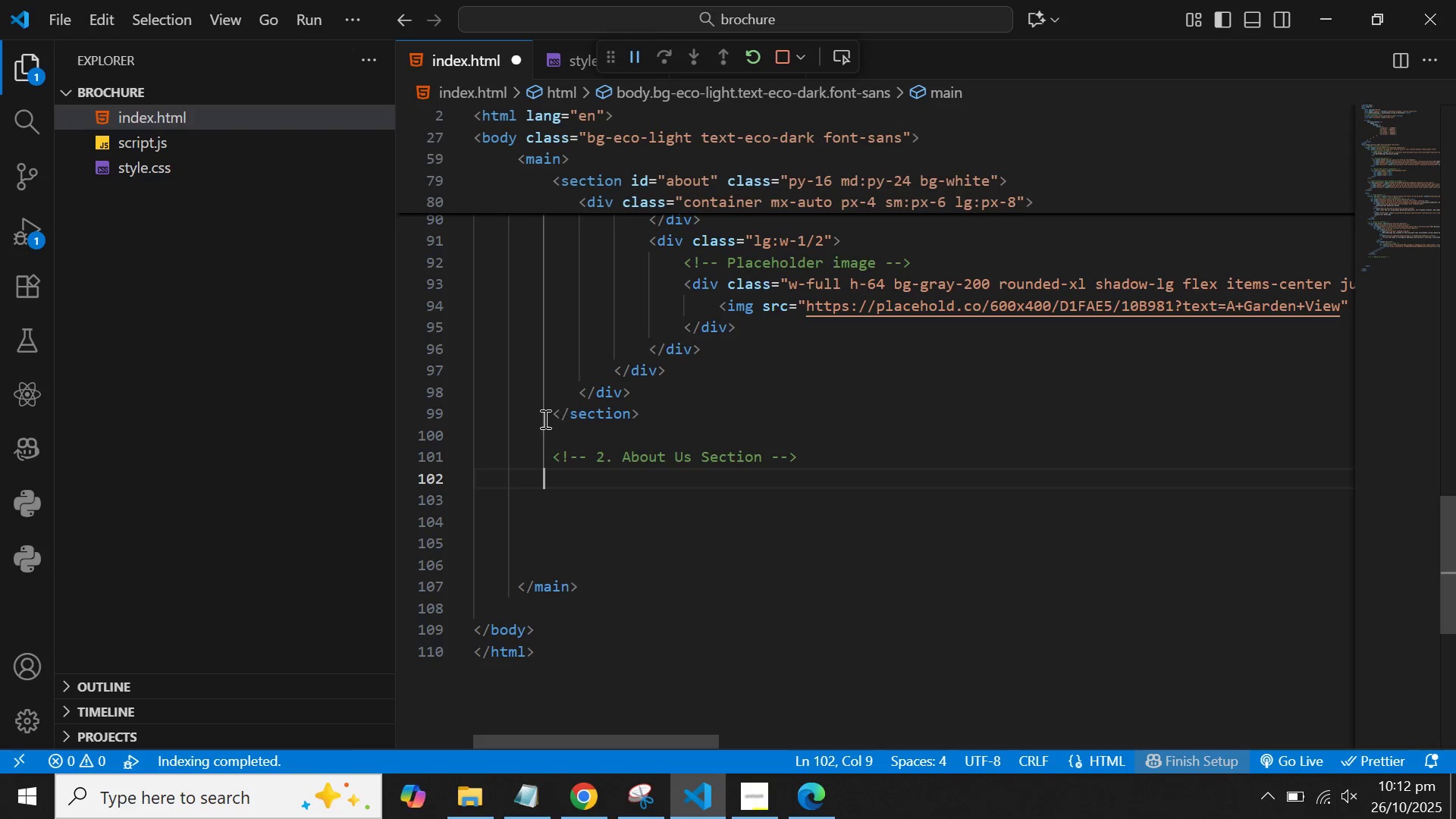 
left_click([550, 413])
 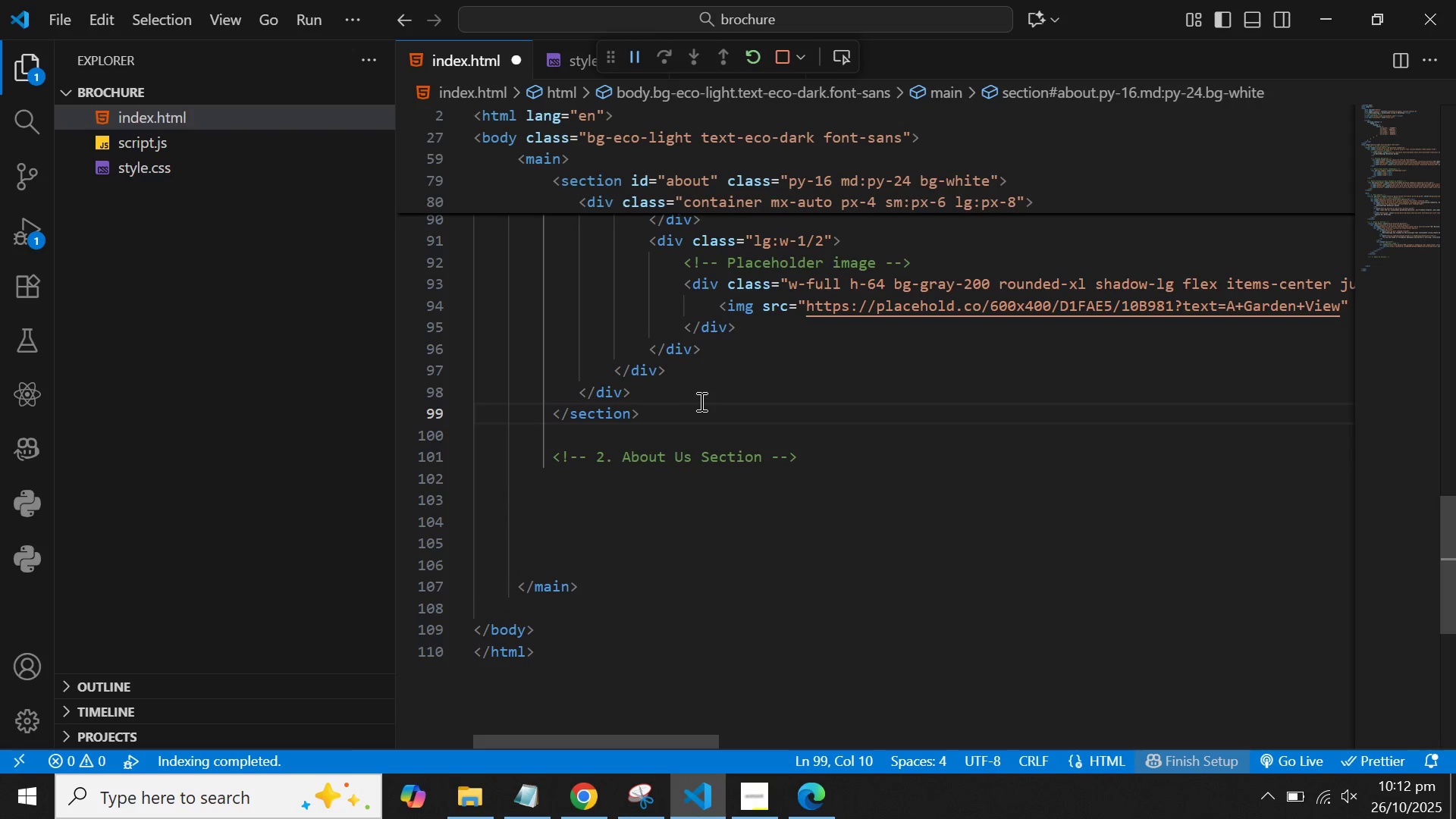 
key(Backspace)
 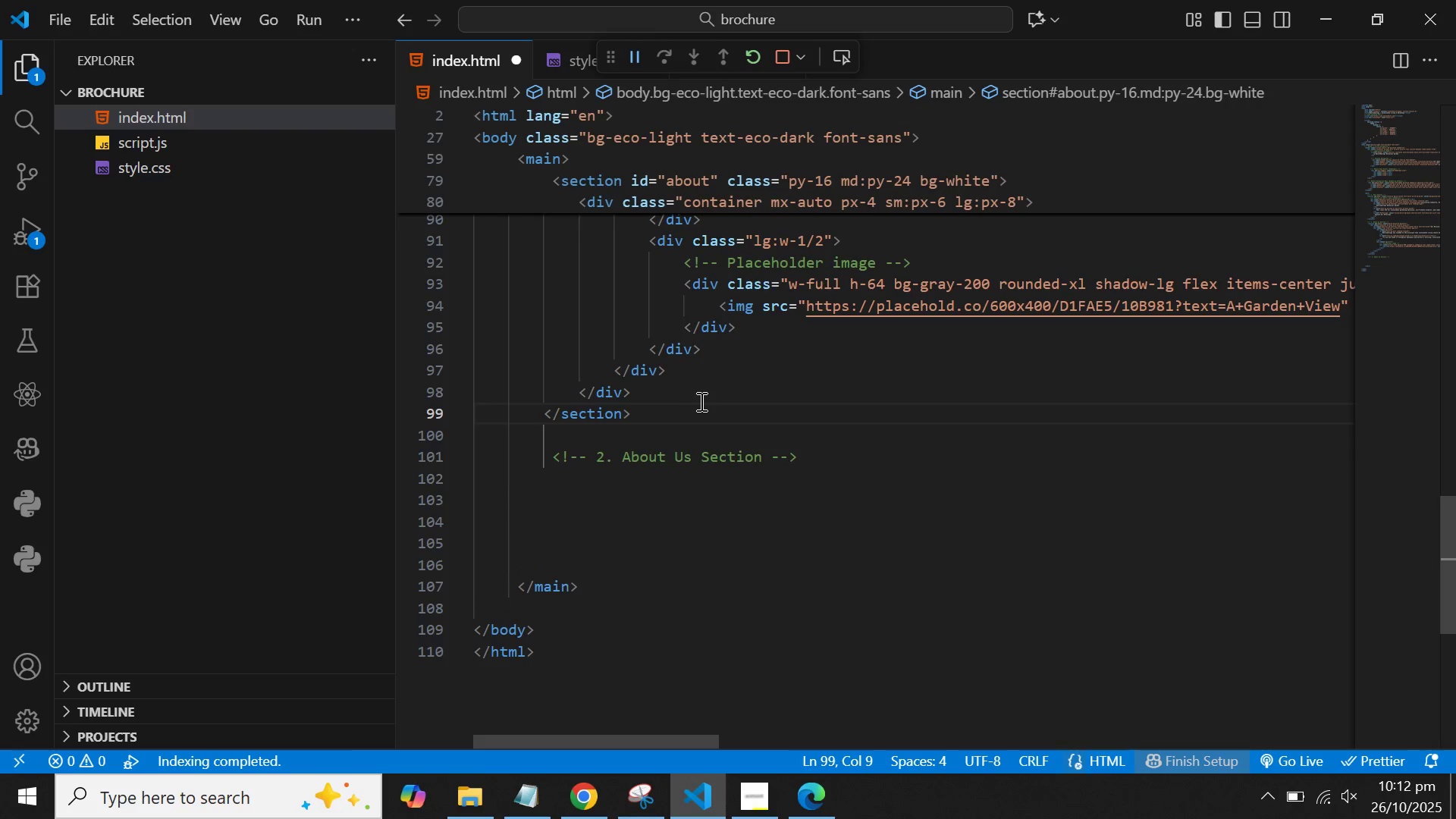 
hold_key(key=ArrowUp, duration=0.56)
 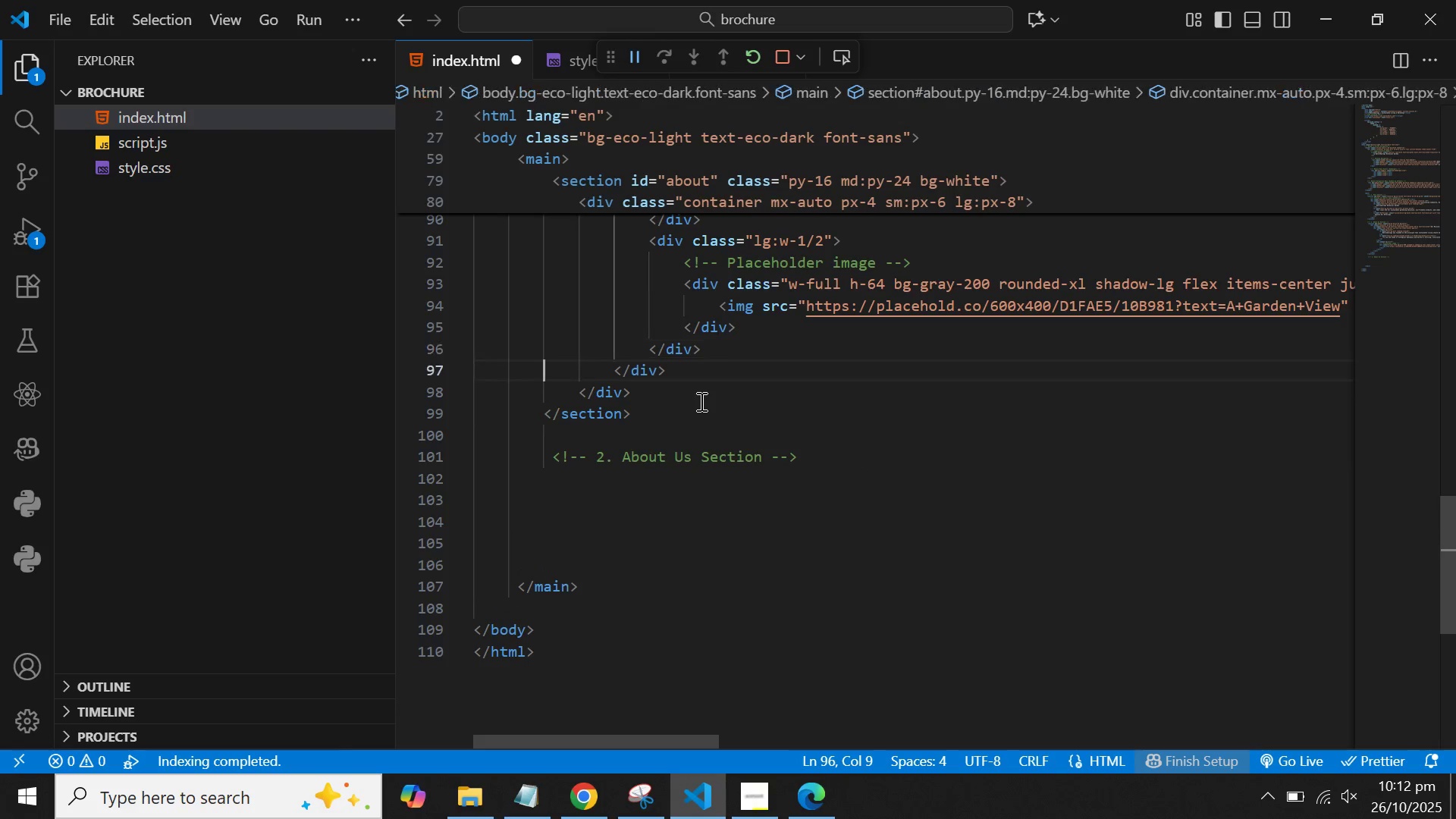 
key(ArrowDown)
 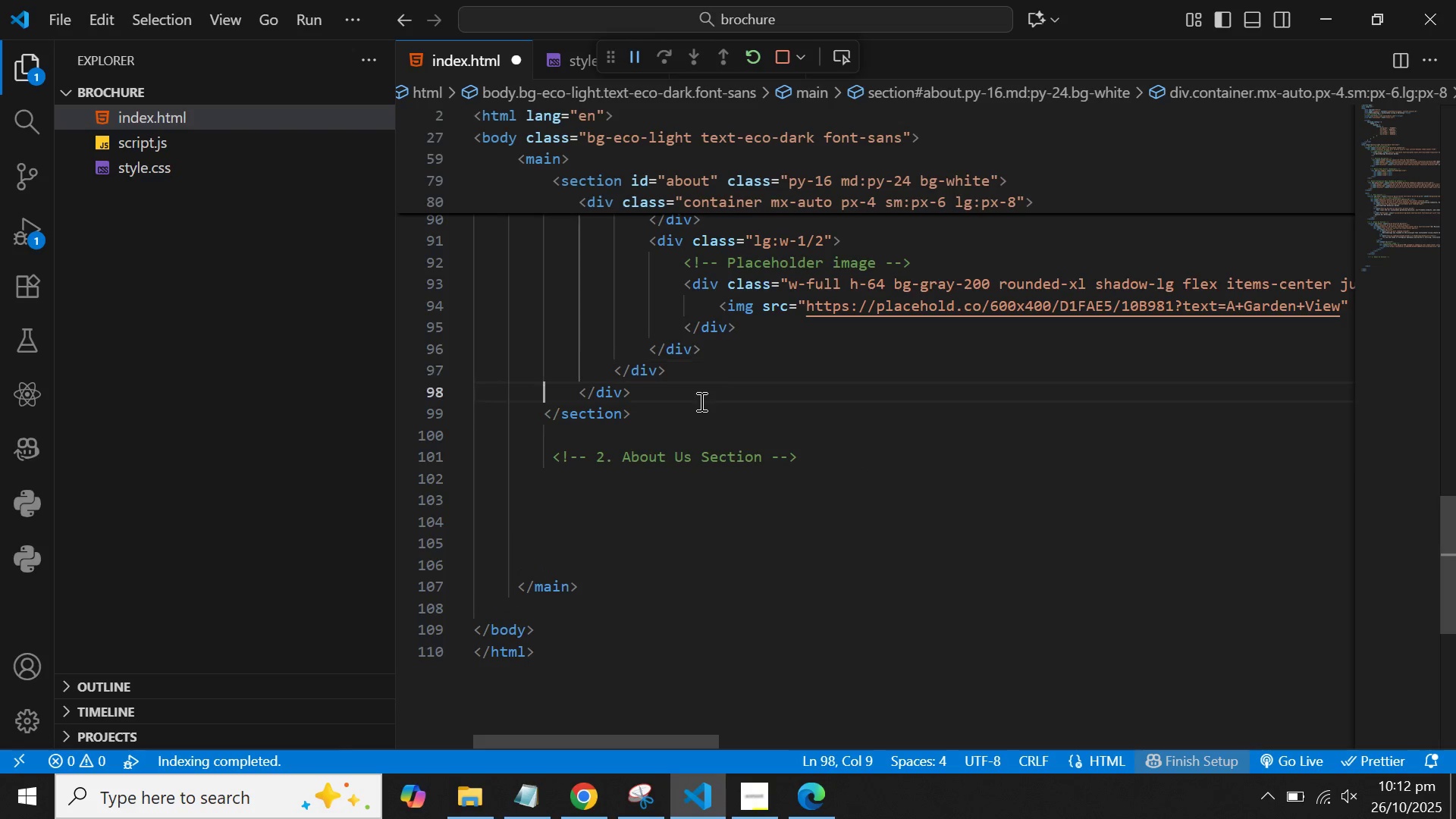 
key(ArrowDown)
 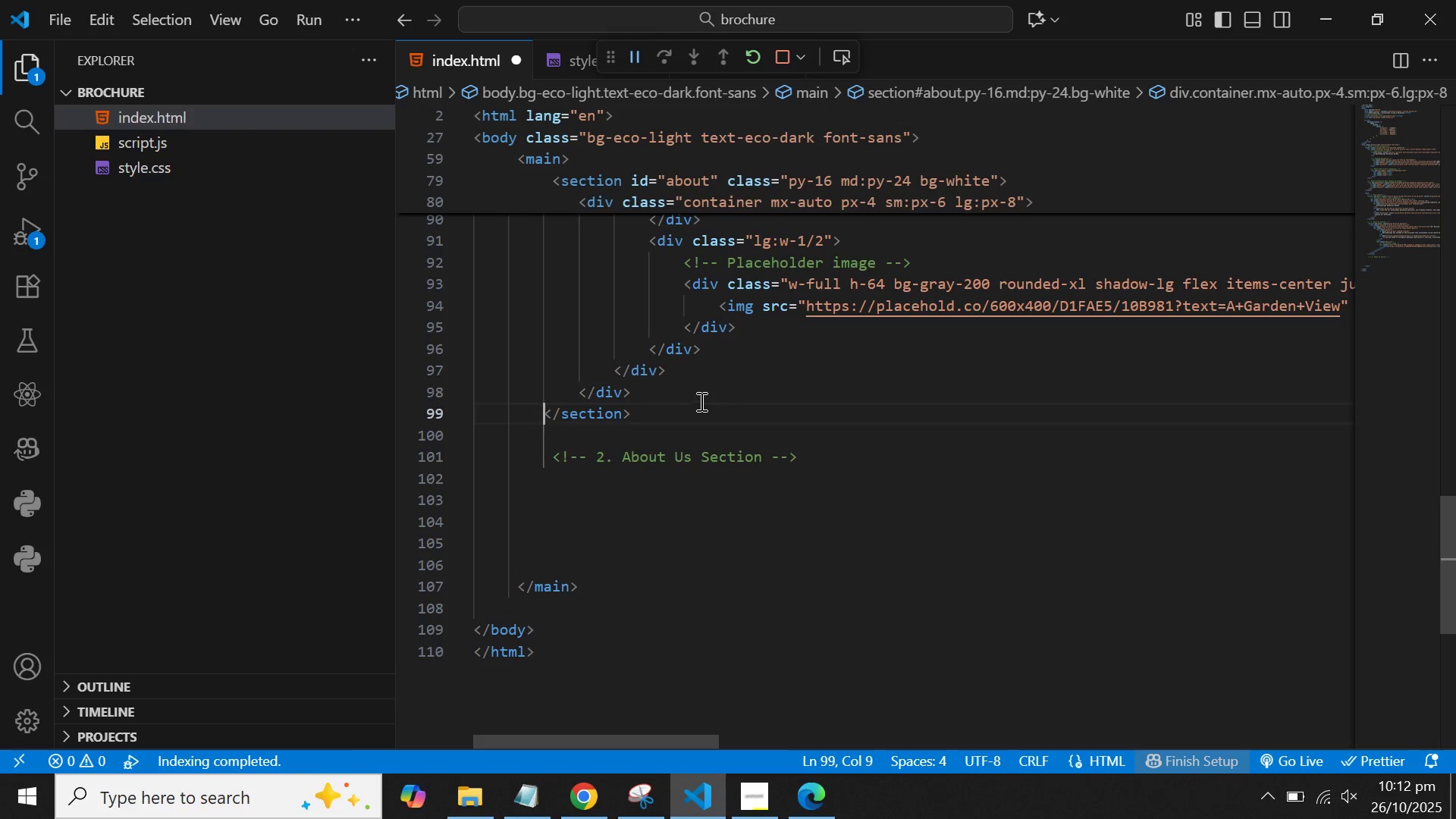 
key(ArrowDown)
 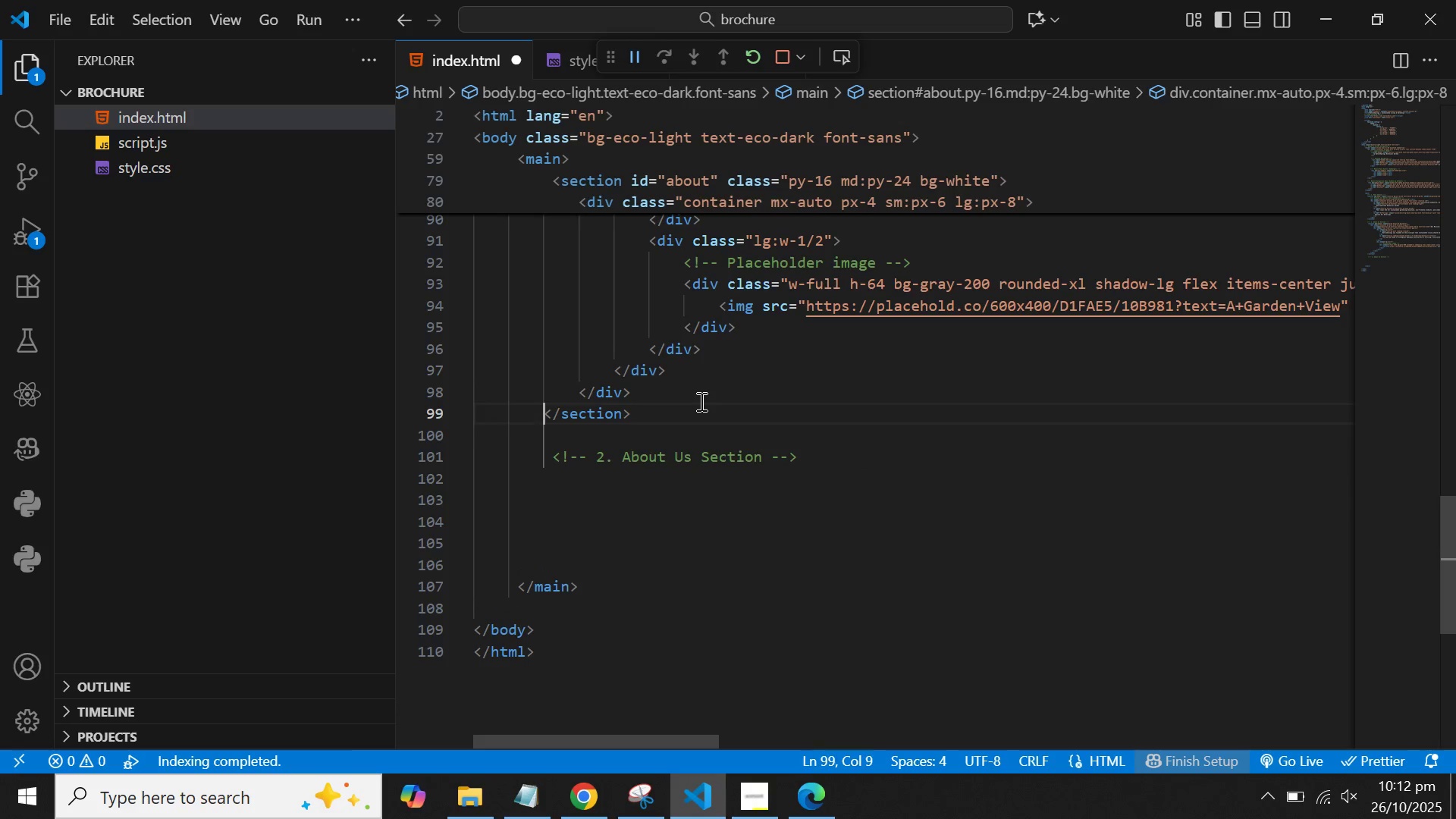 
key(ArrowDown)
 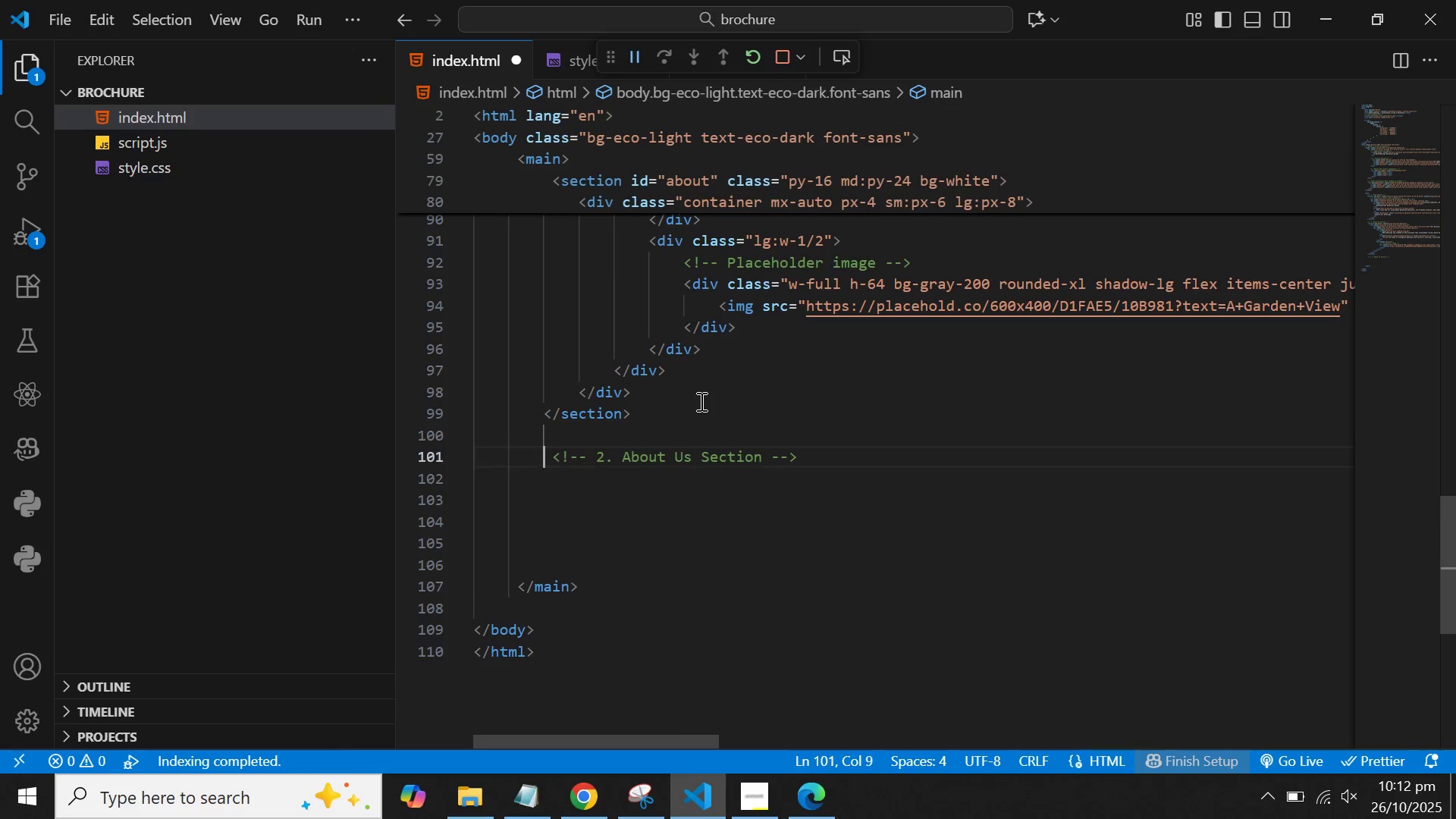 
key(ArrowDown)
 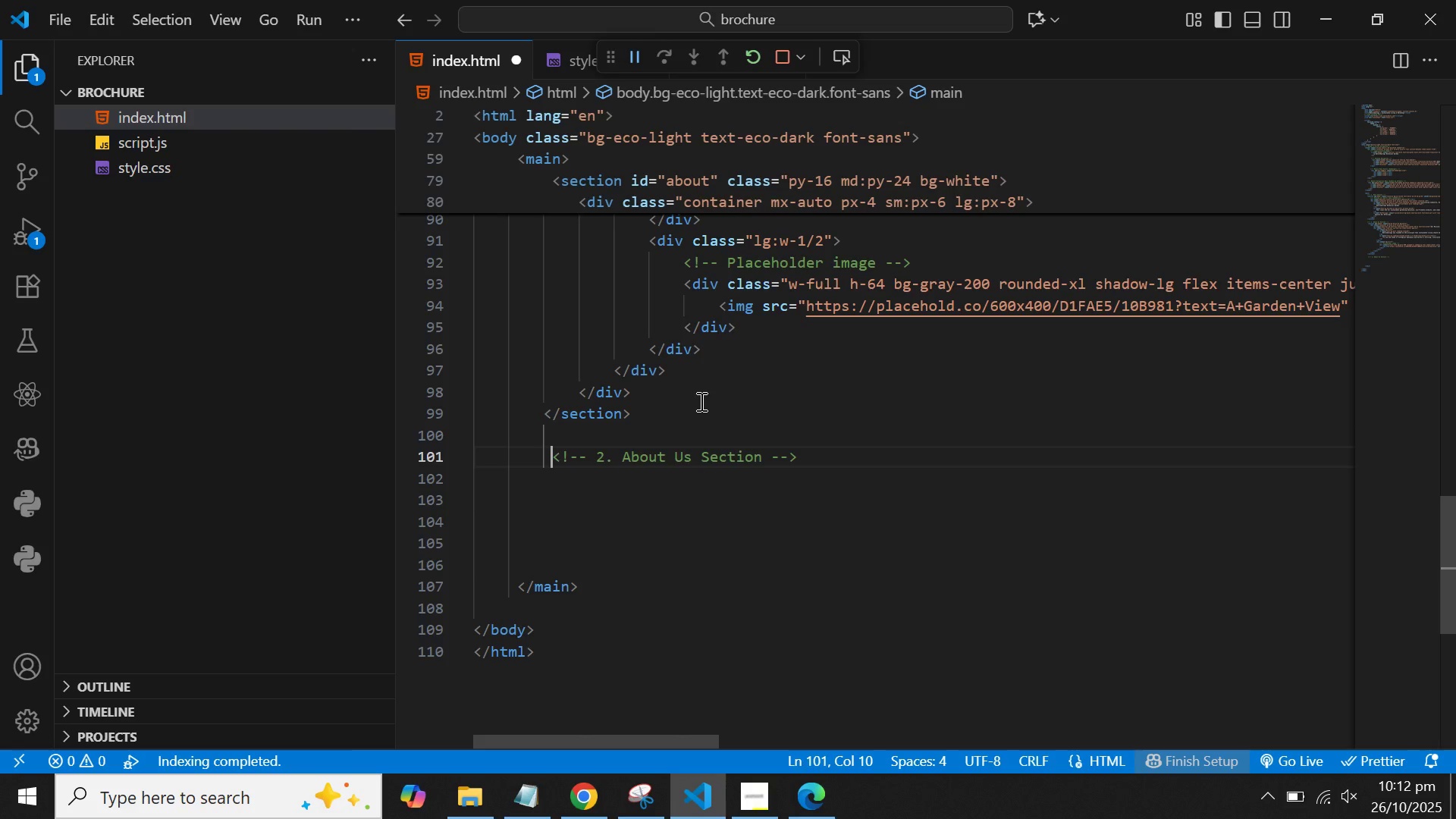 
key(ArrowRight)
 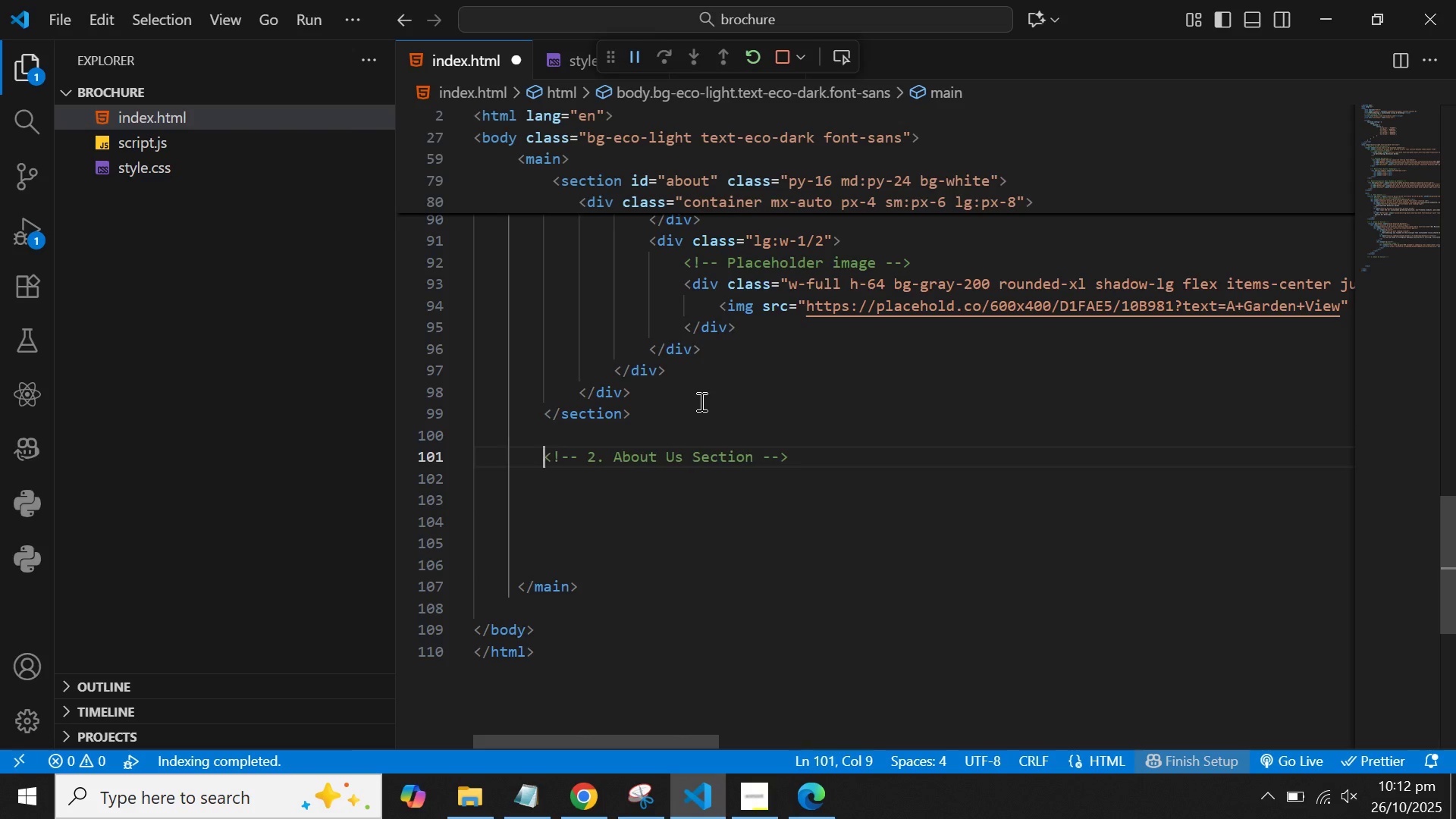 
key(Backspace)
 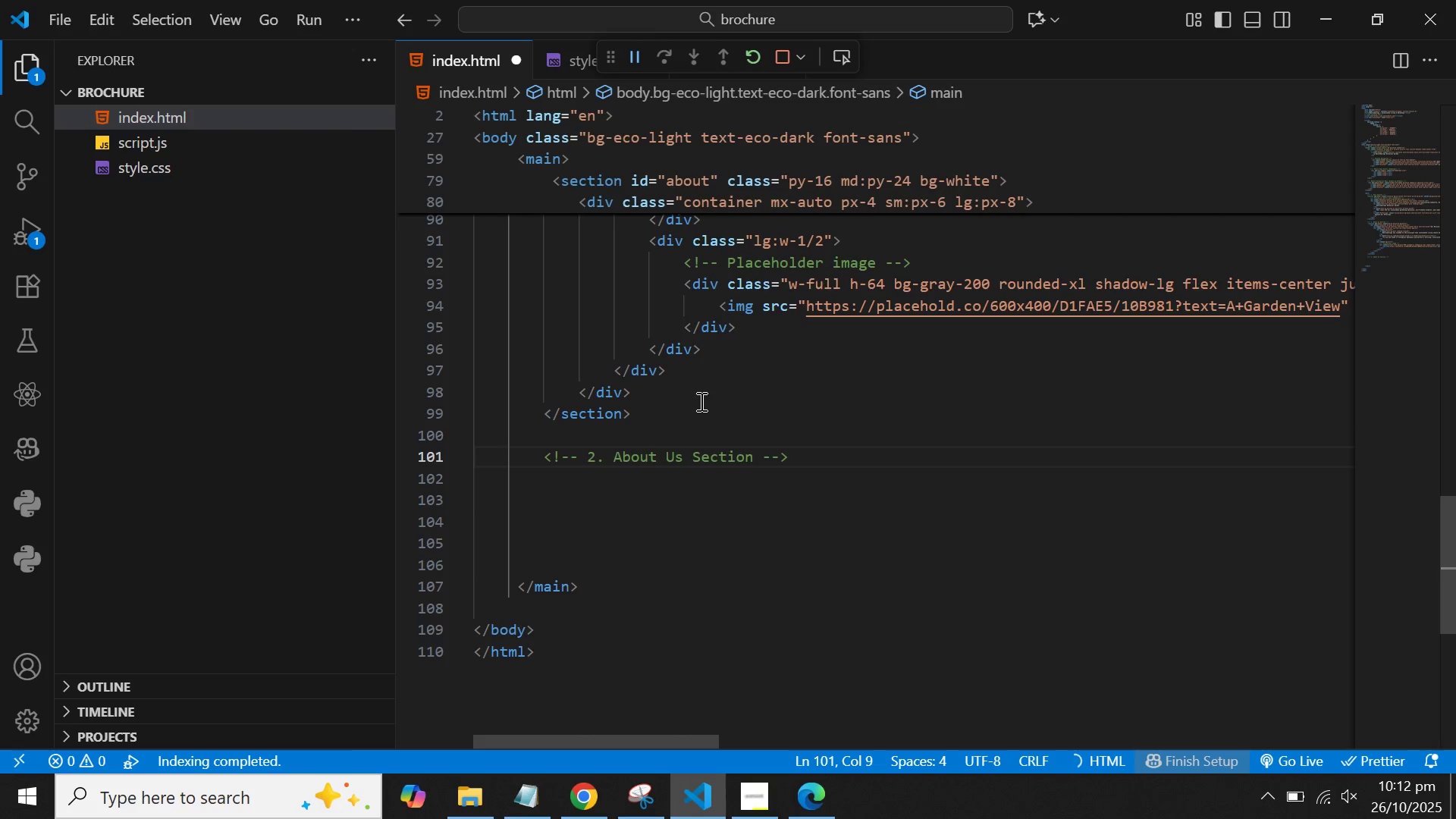 
hold_key(key=ArrowUp, duration=1.5)
 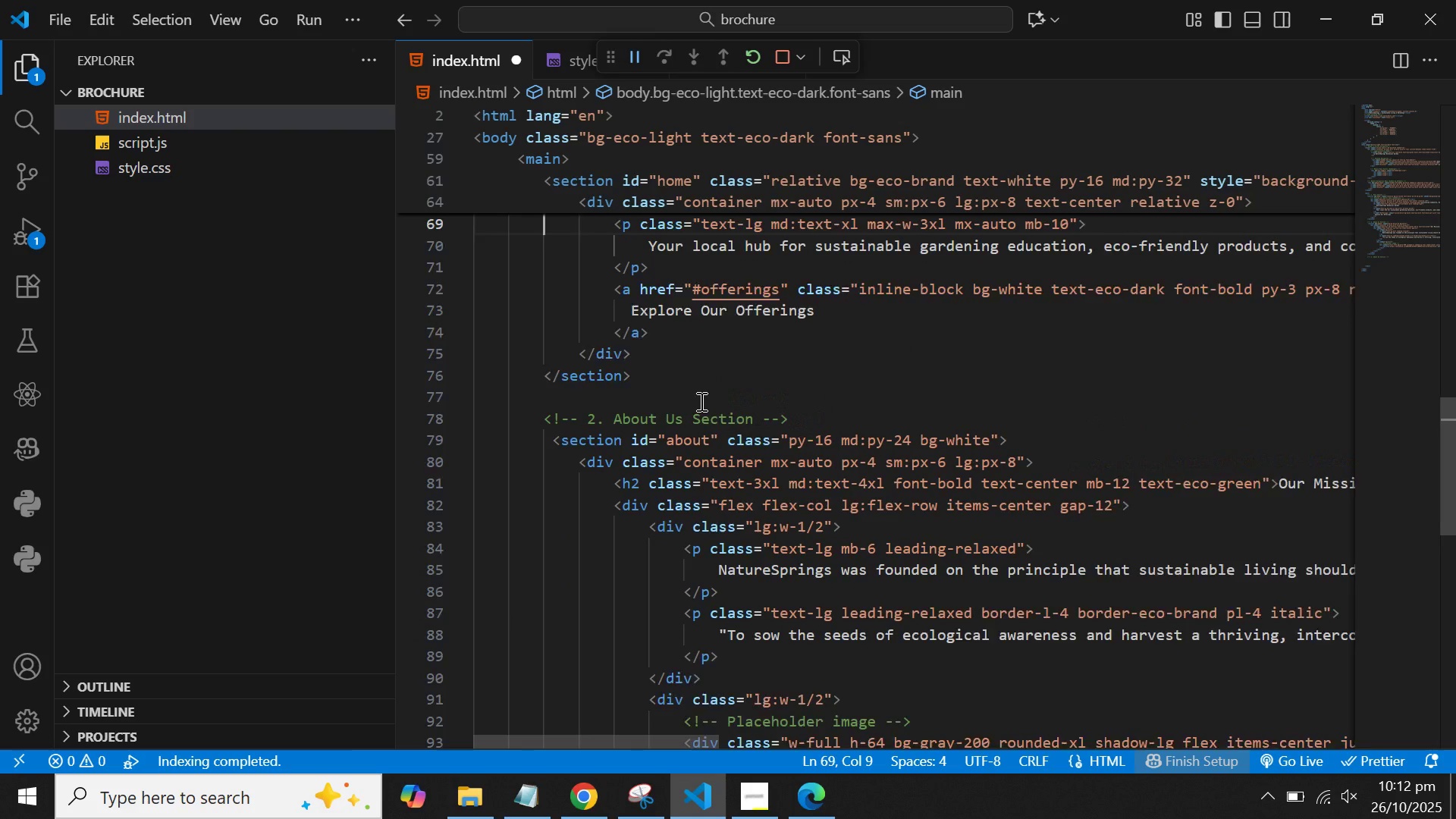 
key(ArrowUp)
 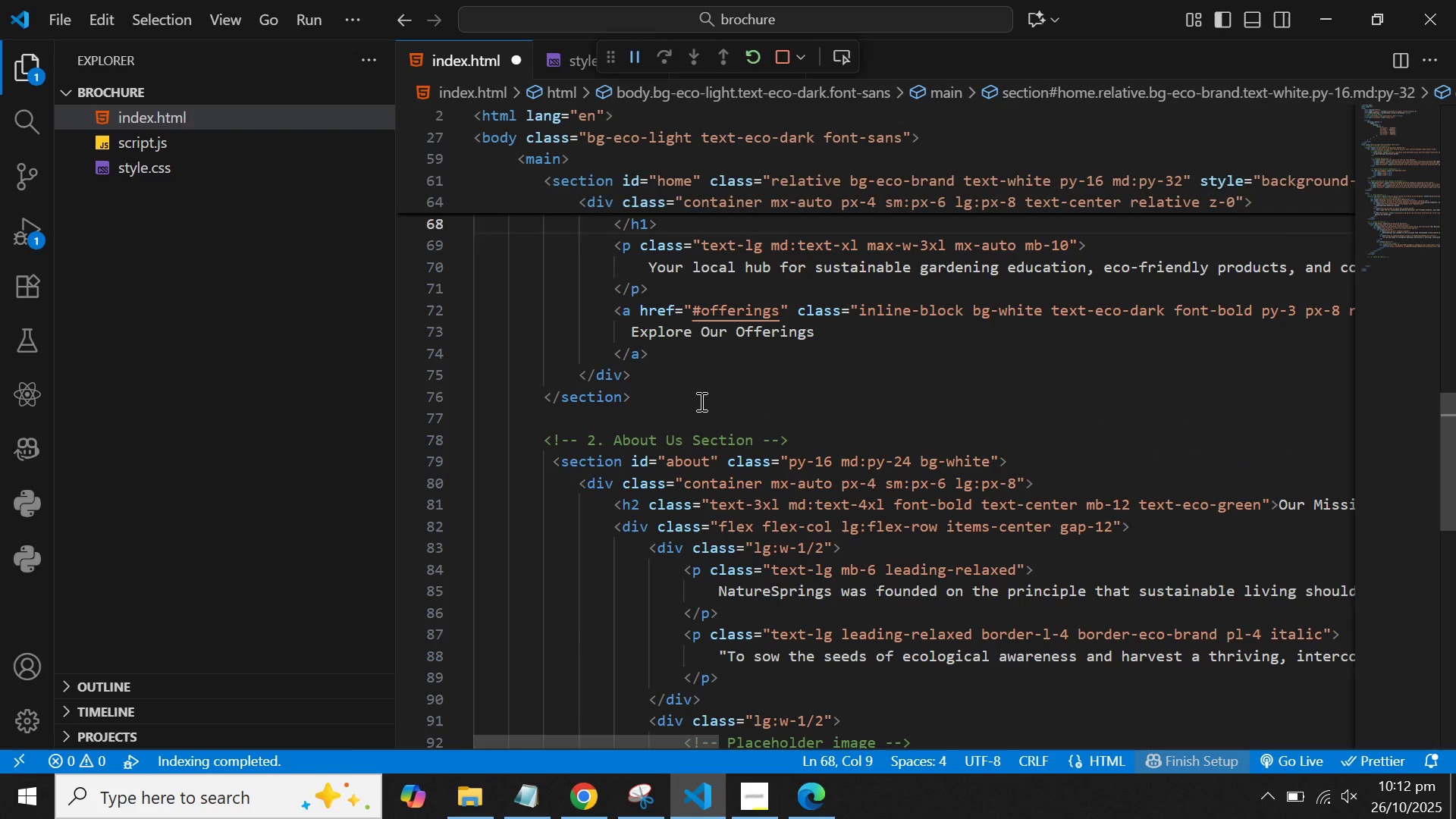 
hold_key(key=ArrowDown, duration=0.74)
 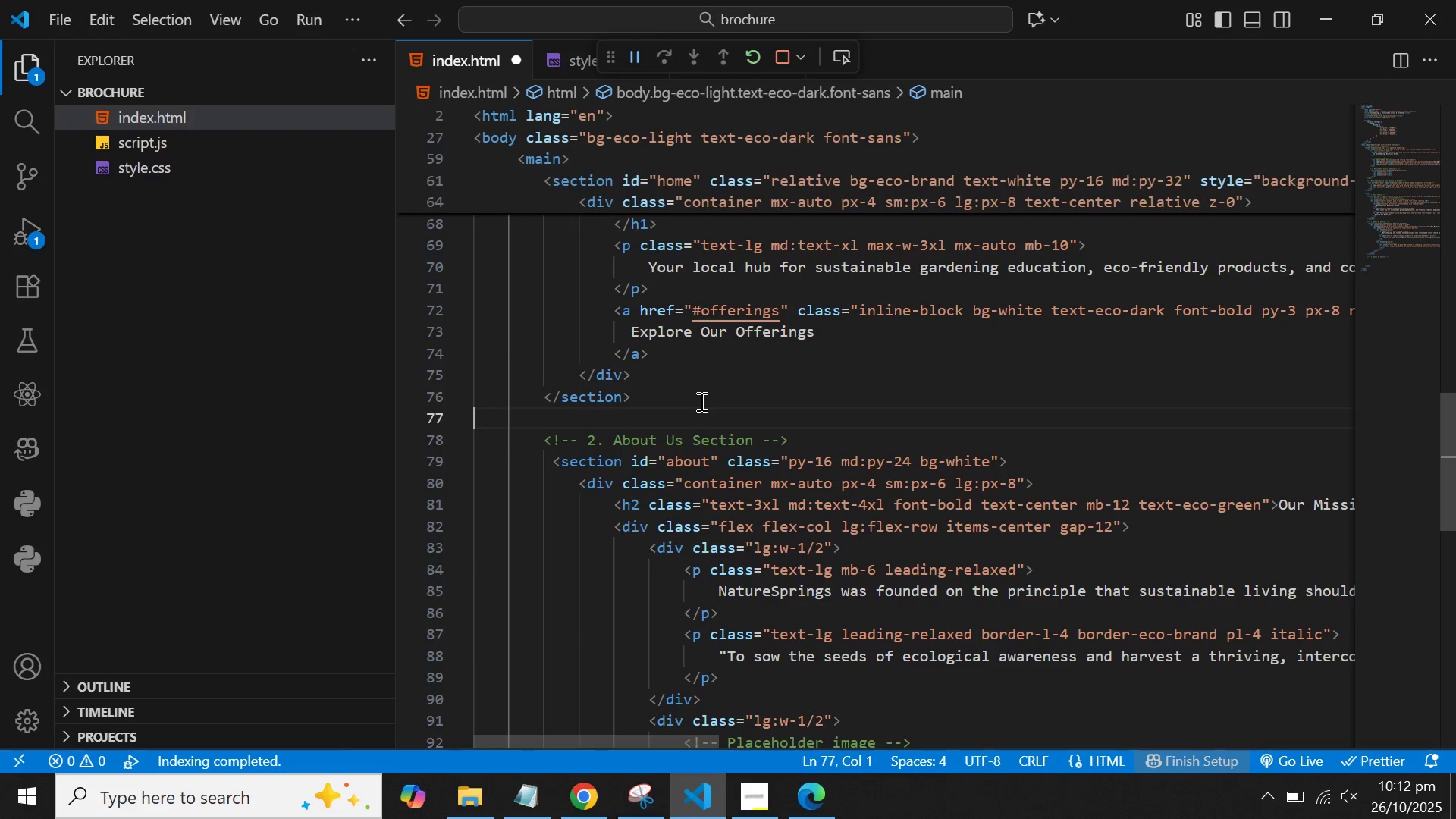 
key(ArrowDown)
 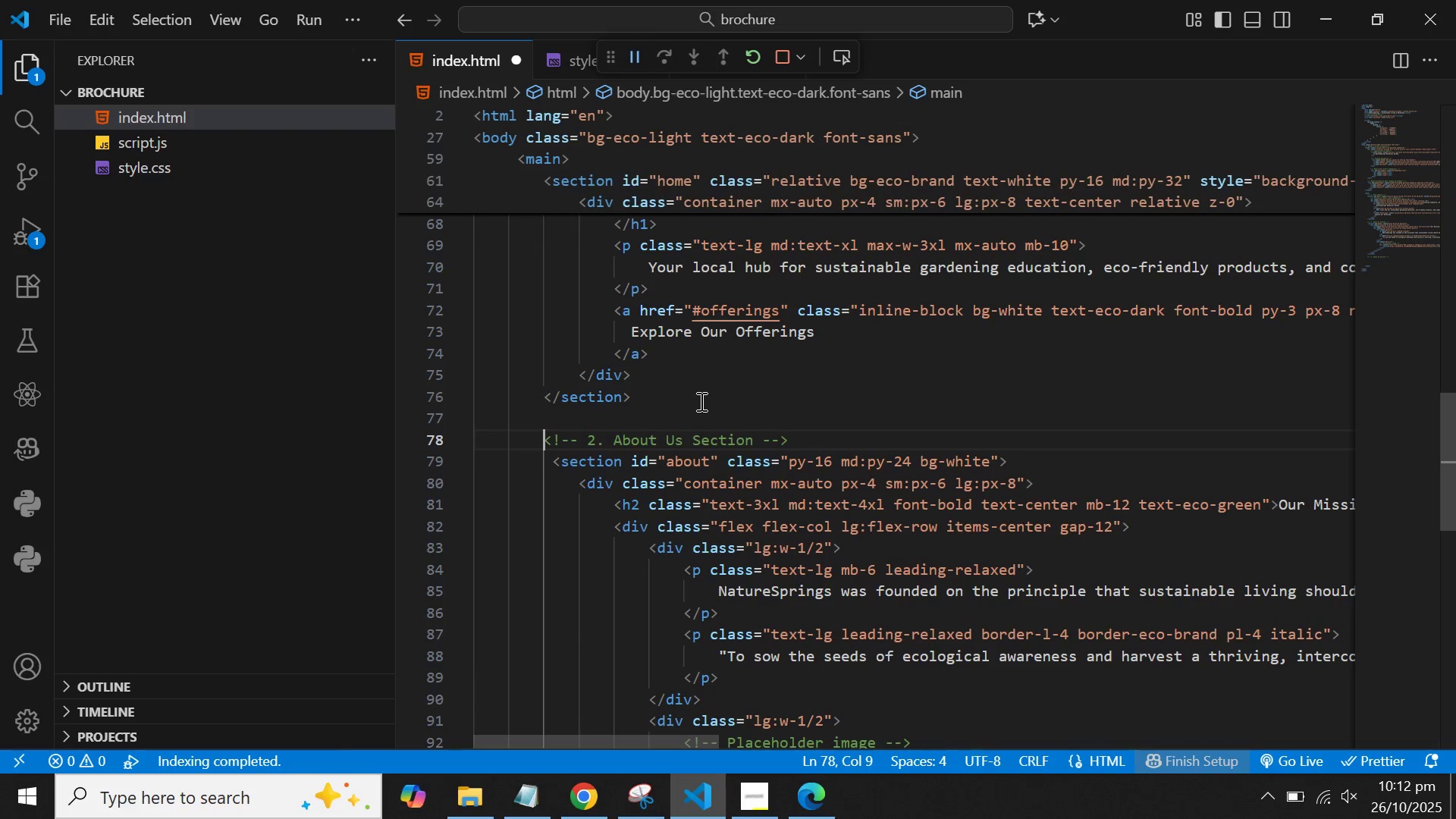 
key(ArrowDown)
 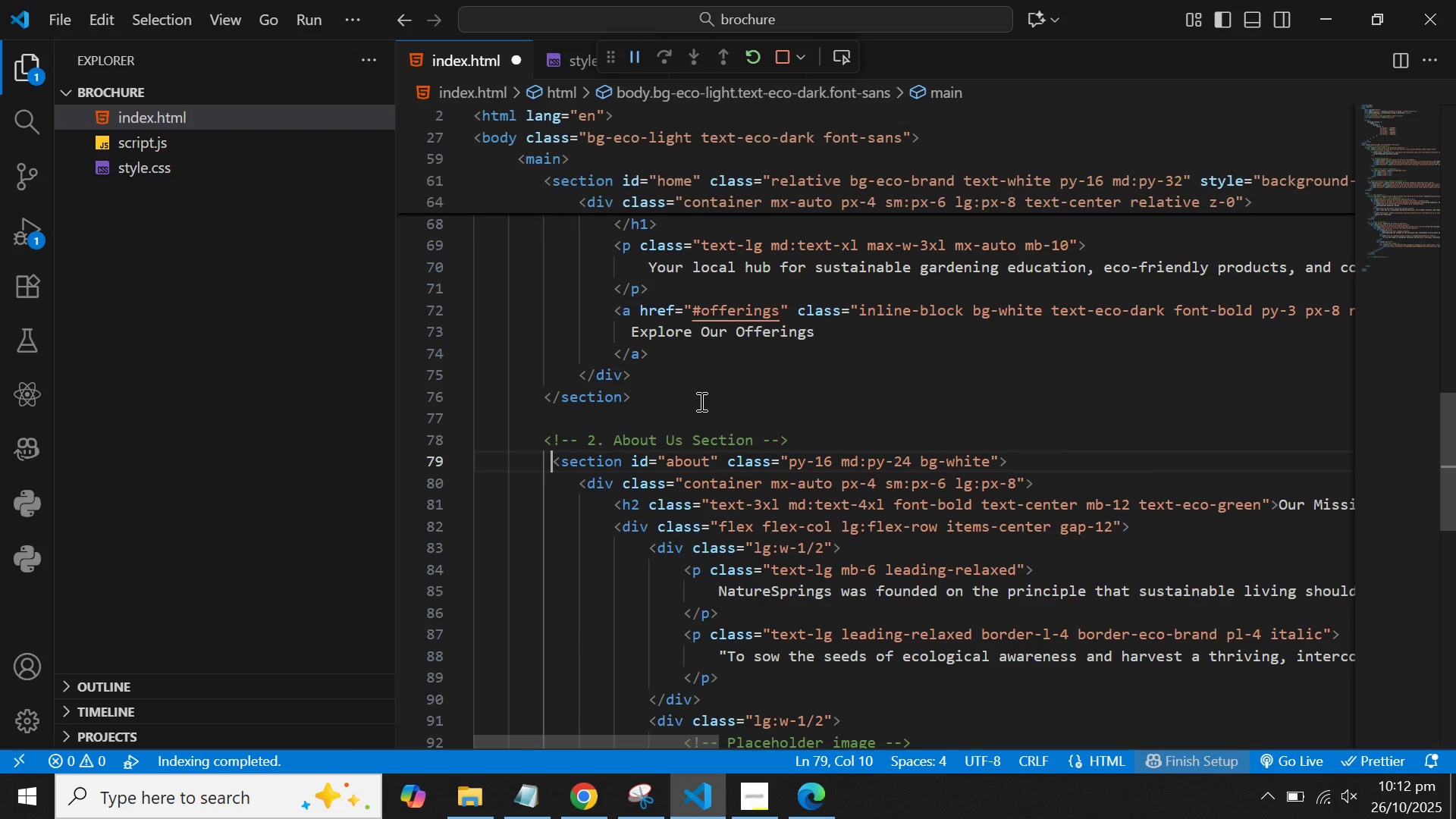 
key(ArrowRight)
 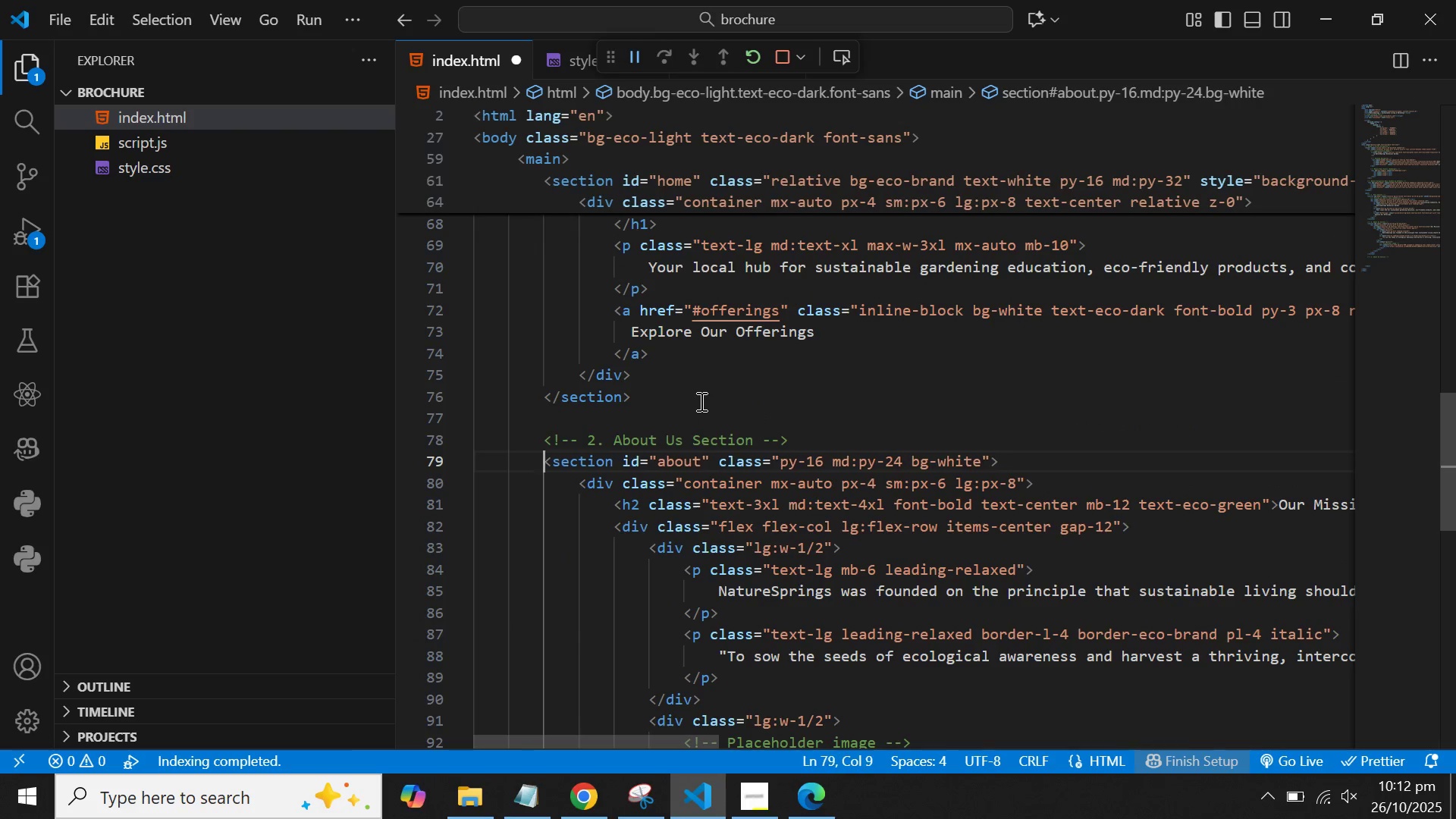 
key(Backspace)
 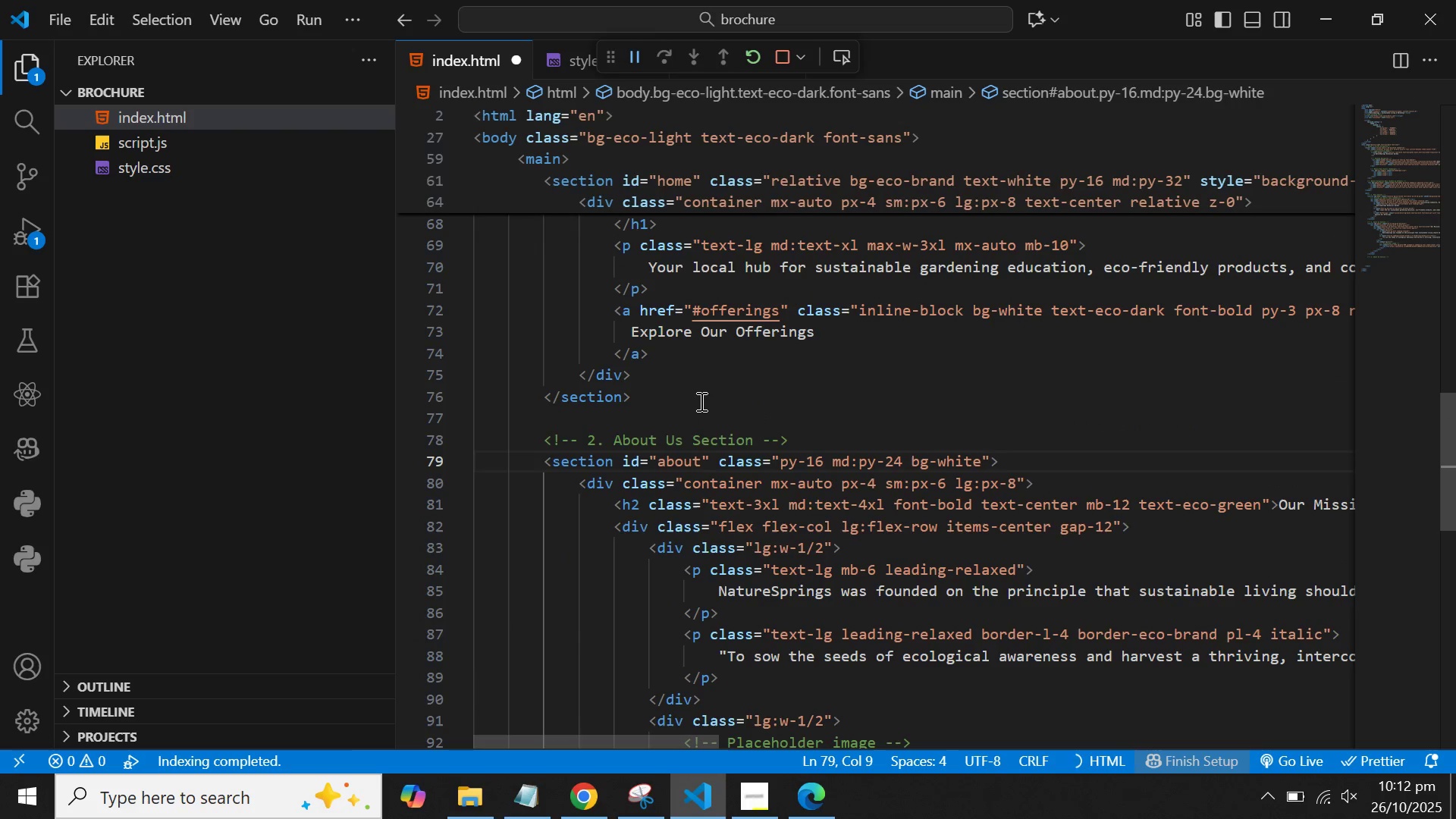 
hold_key(key=ArrowDown, duration=1.29)
 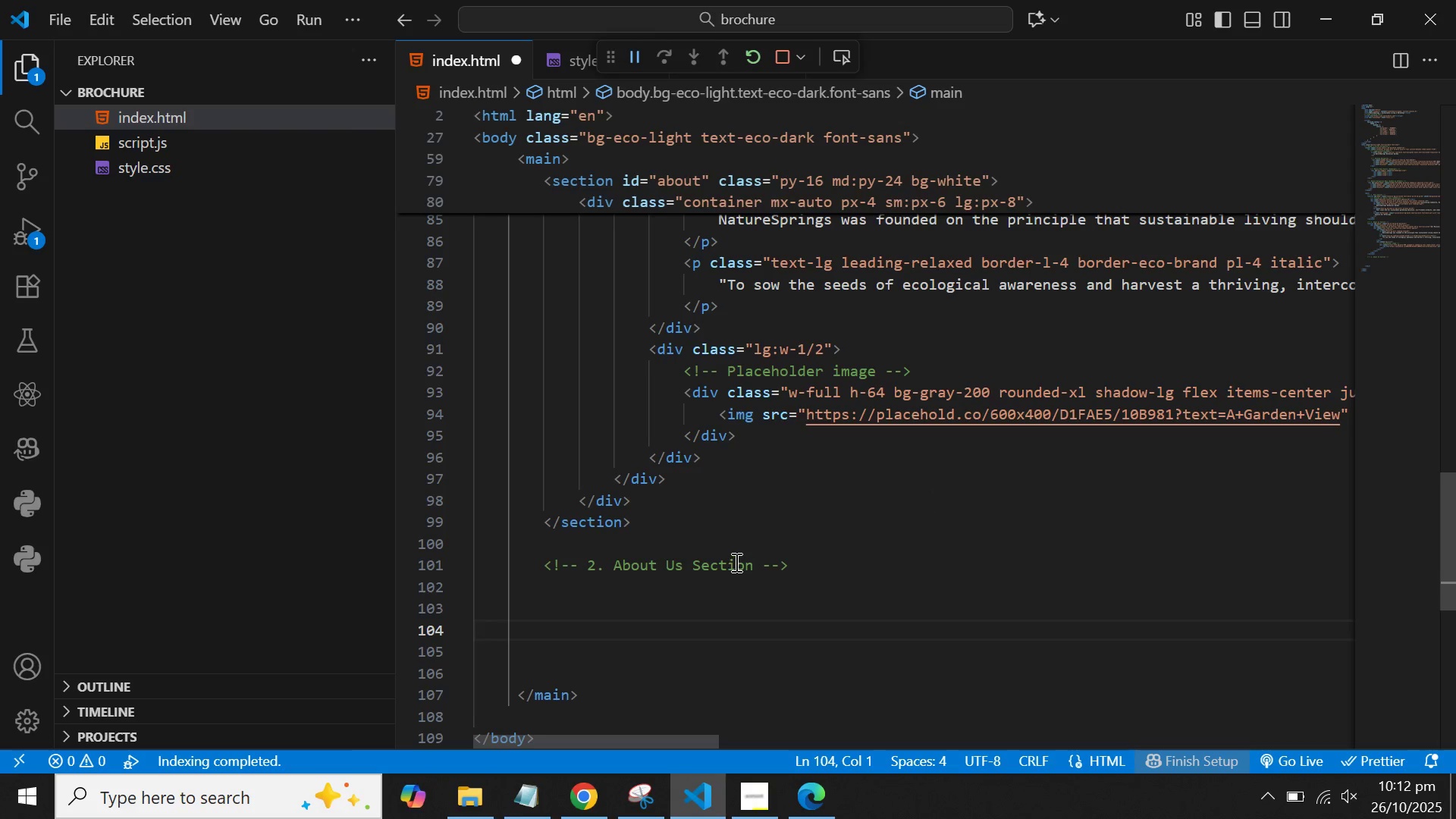 
wait(6.39)
 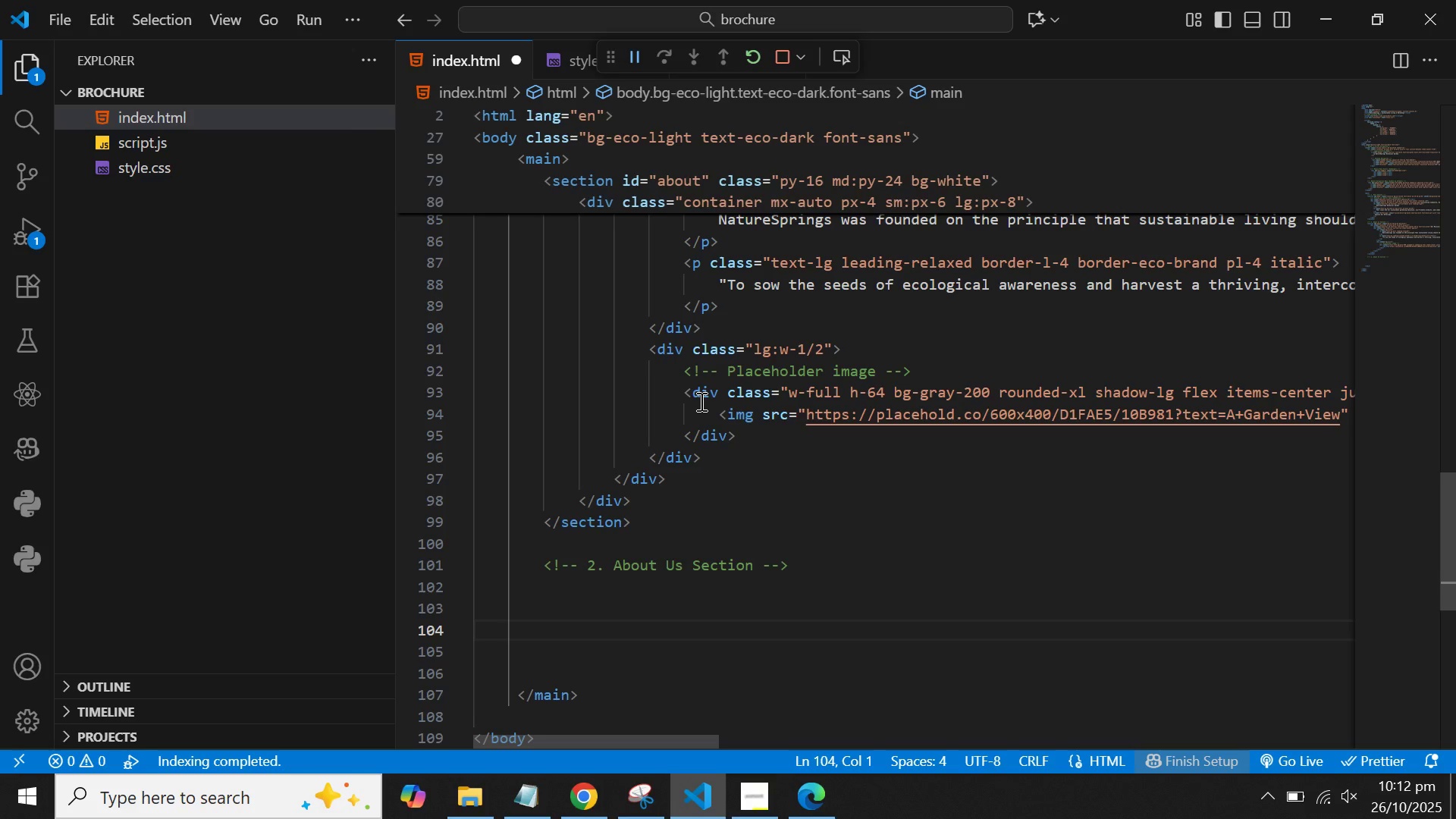 
left_click([594, 565])
 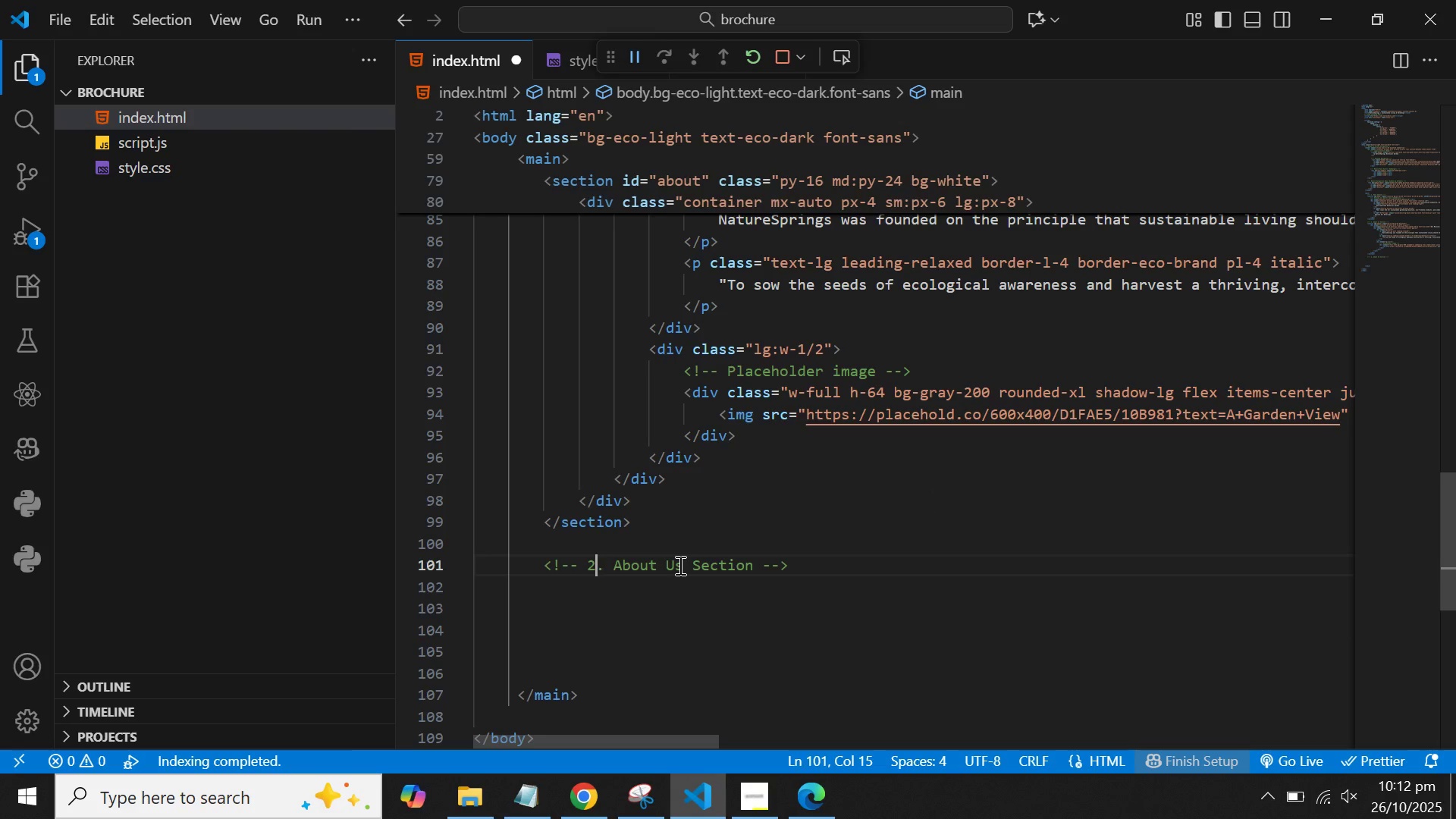 
key(Backspace)
 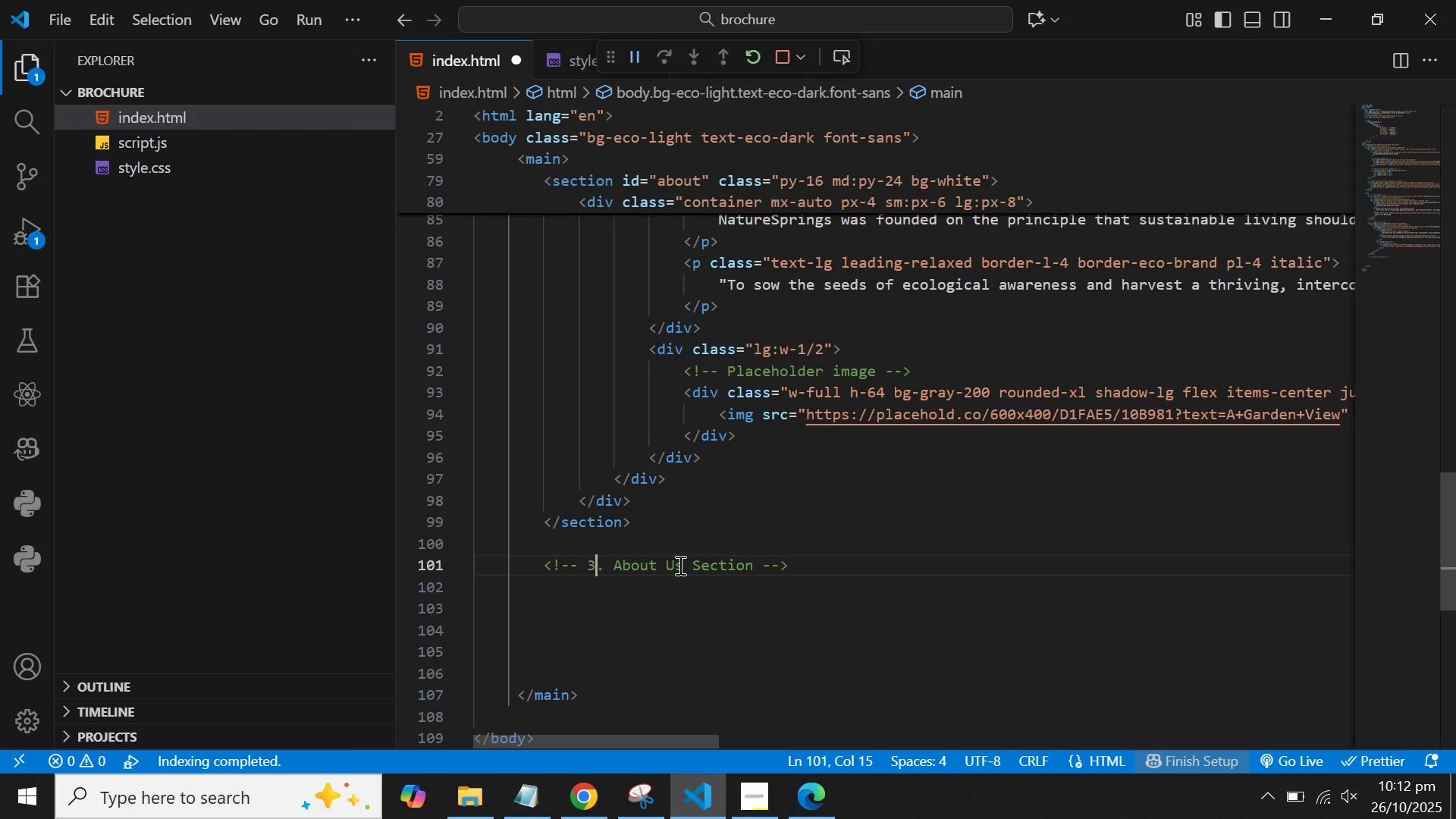 
key(3)
 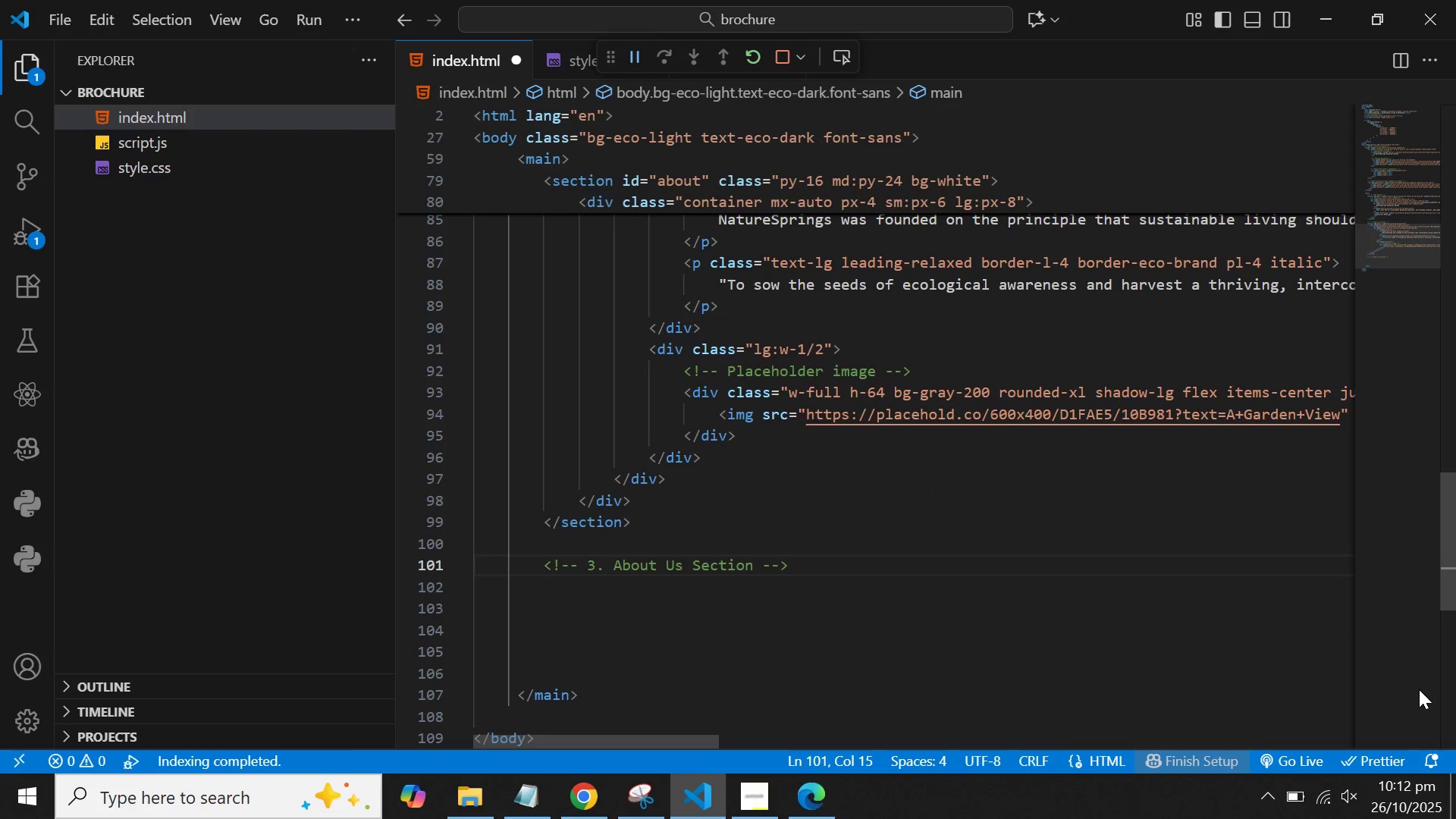 
hold_key(key=ArrowRight, duration=0.82)
 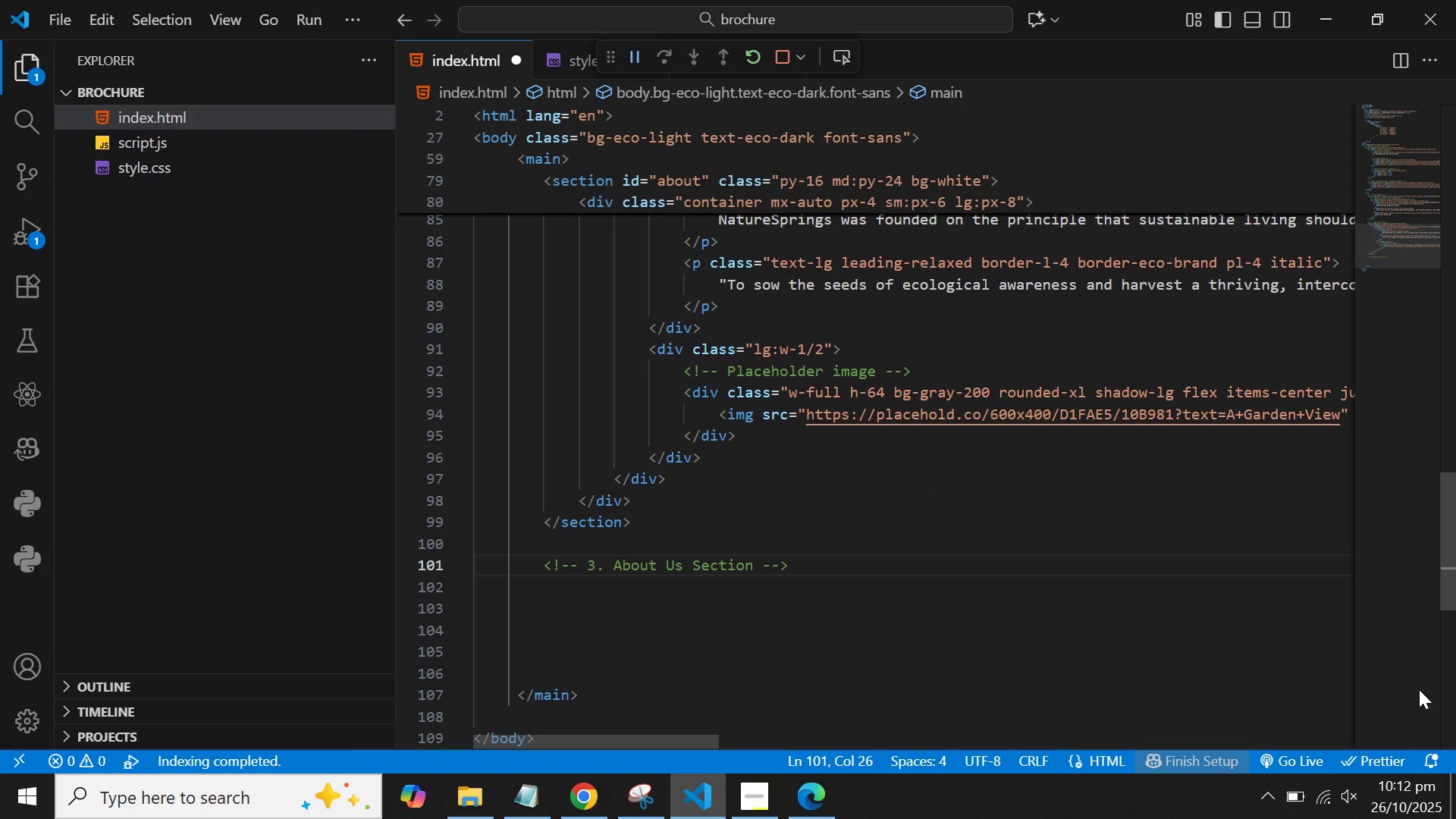 
key(Backspace)
key(Backspace)
key(Backspace)
key(Backspace)
key(Backspace)
key(Backspace)
key(Backspace)
key(Backspace)
key(Backspace)
type(Offerings )
 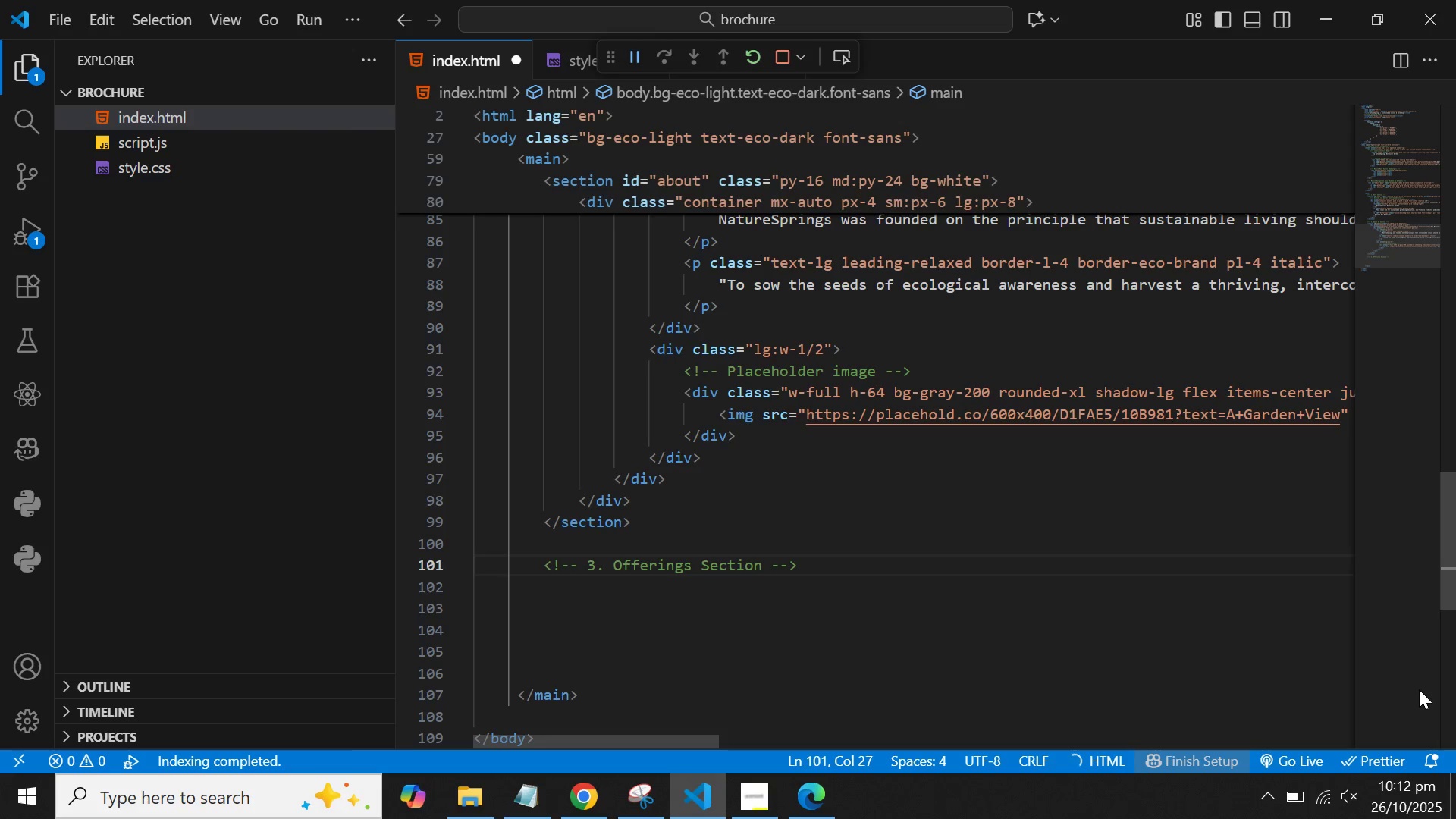 
key(Control+S)
 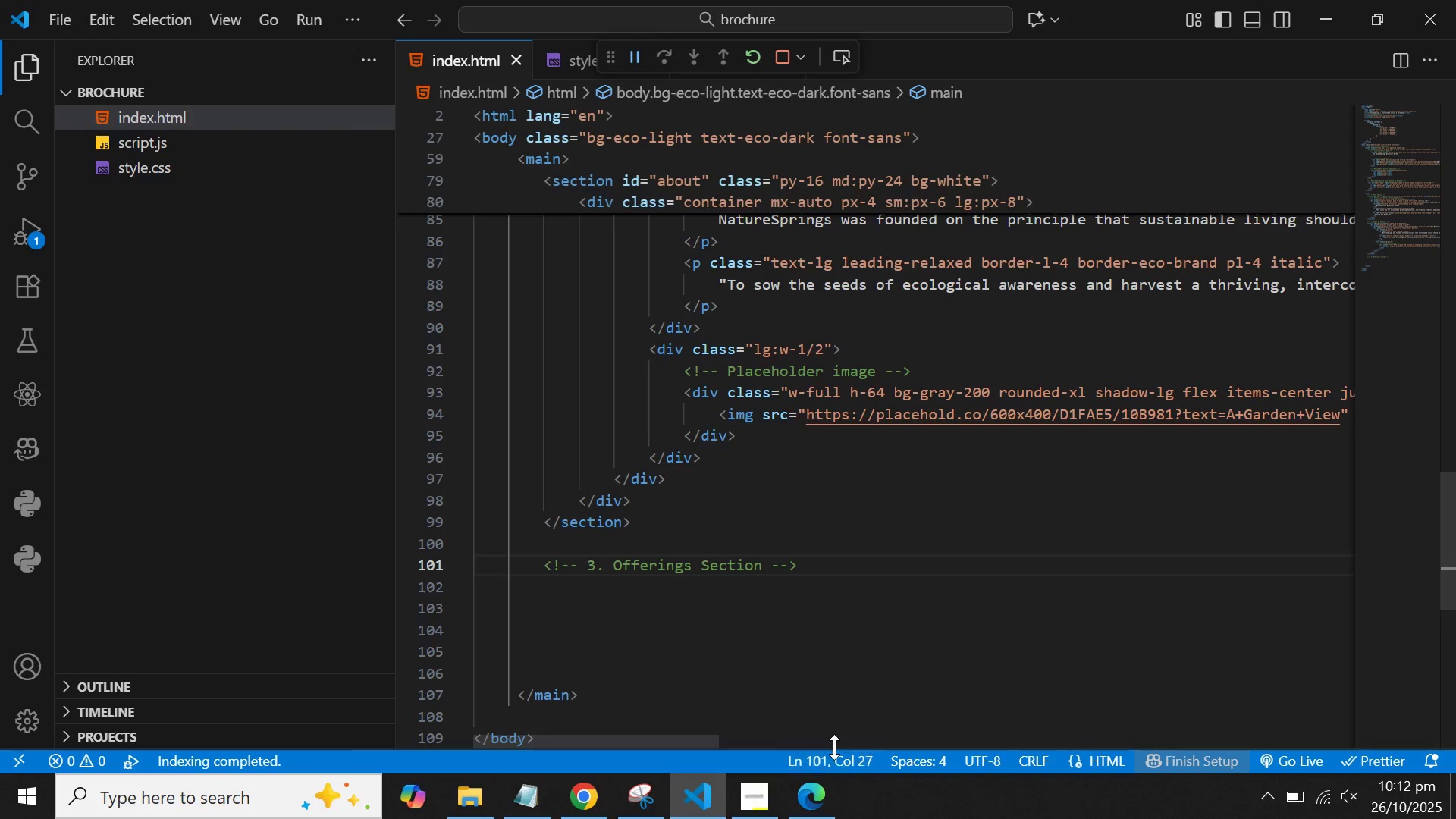 
left_click([766, 804])